 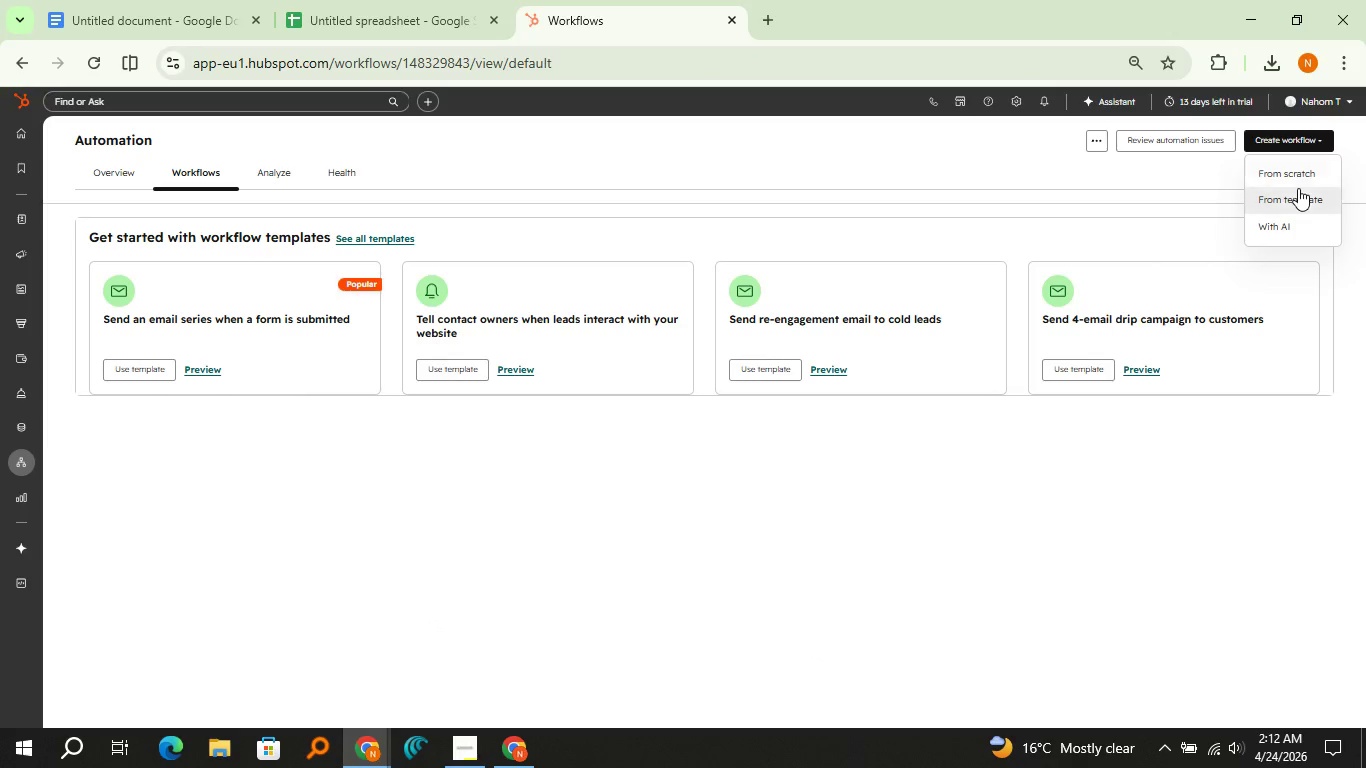 
double_click([1294, 168])
 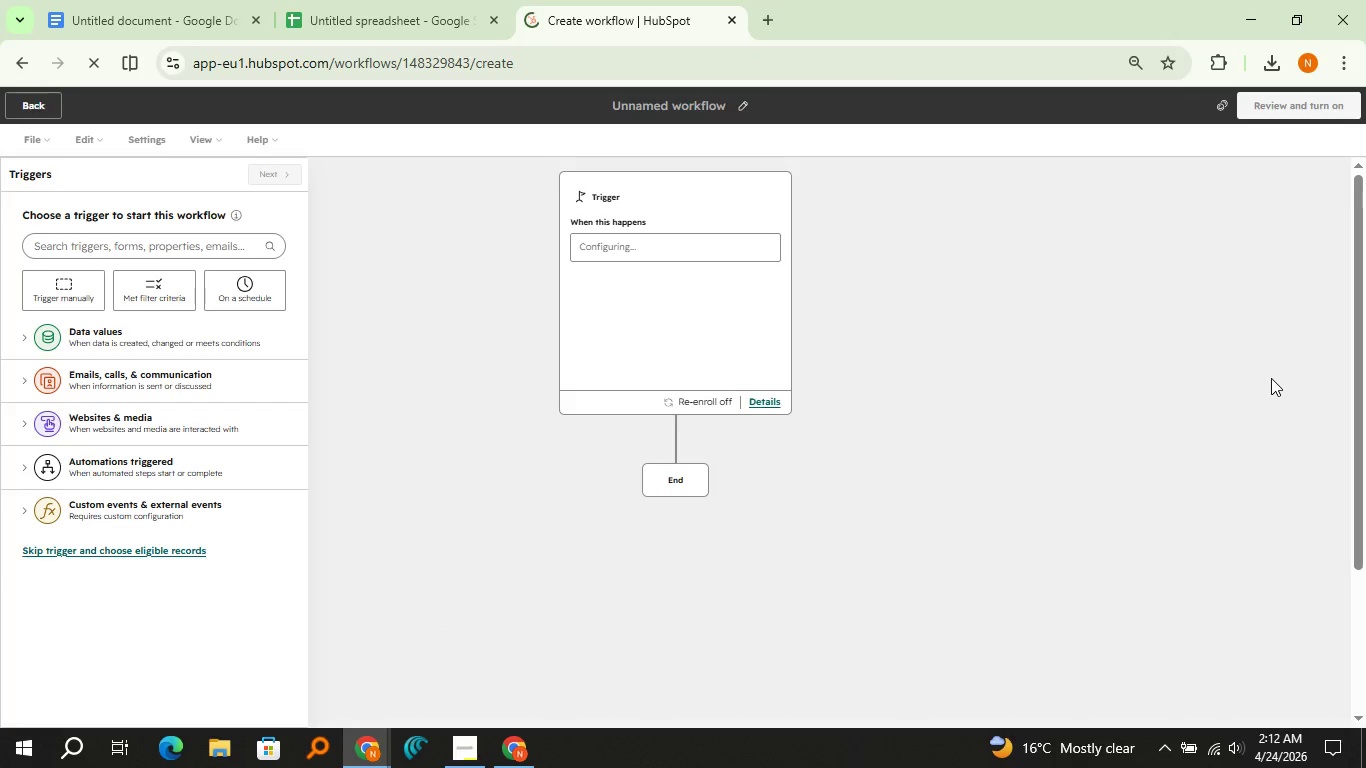 
wait(9.84)
 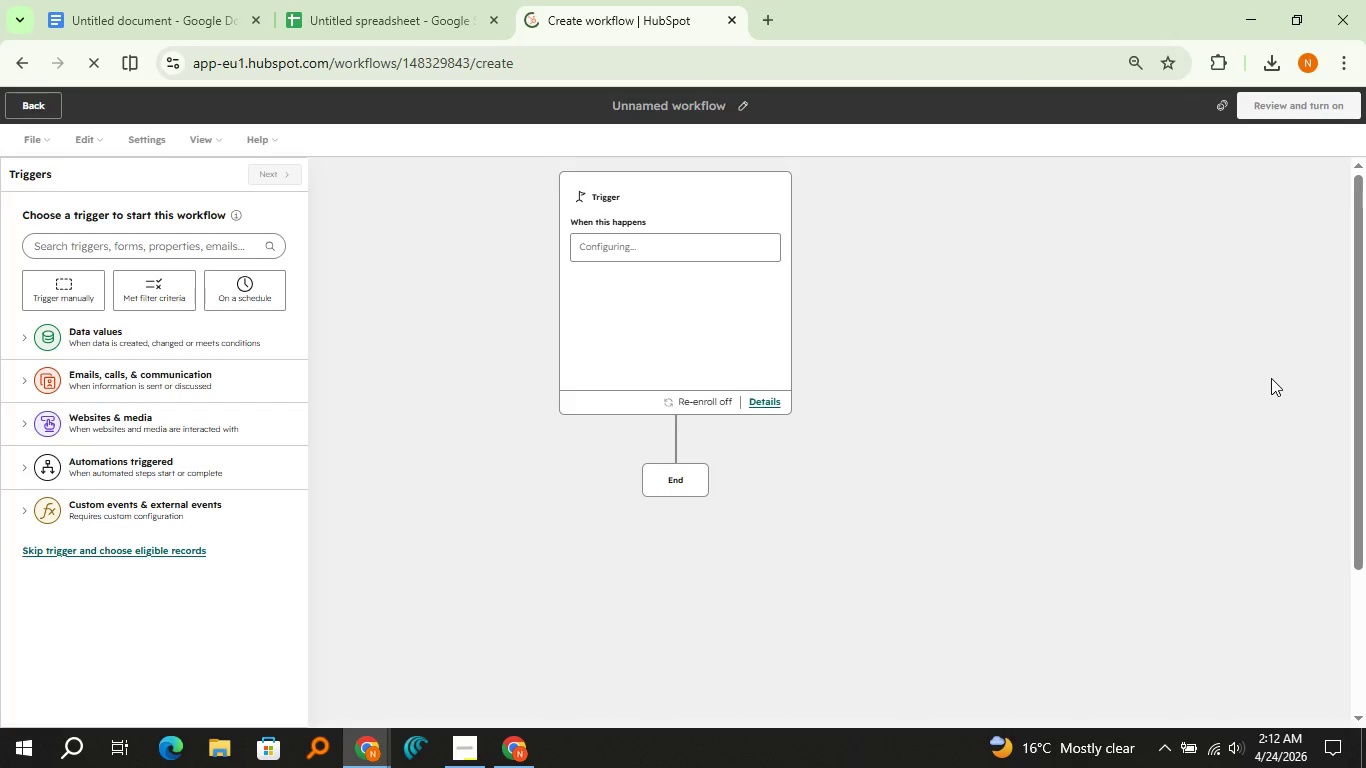 
left_click([164, 300])
 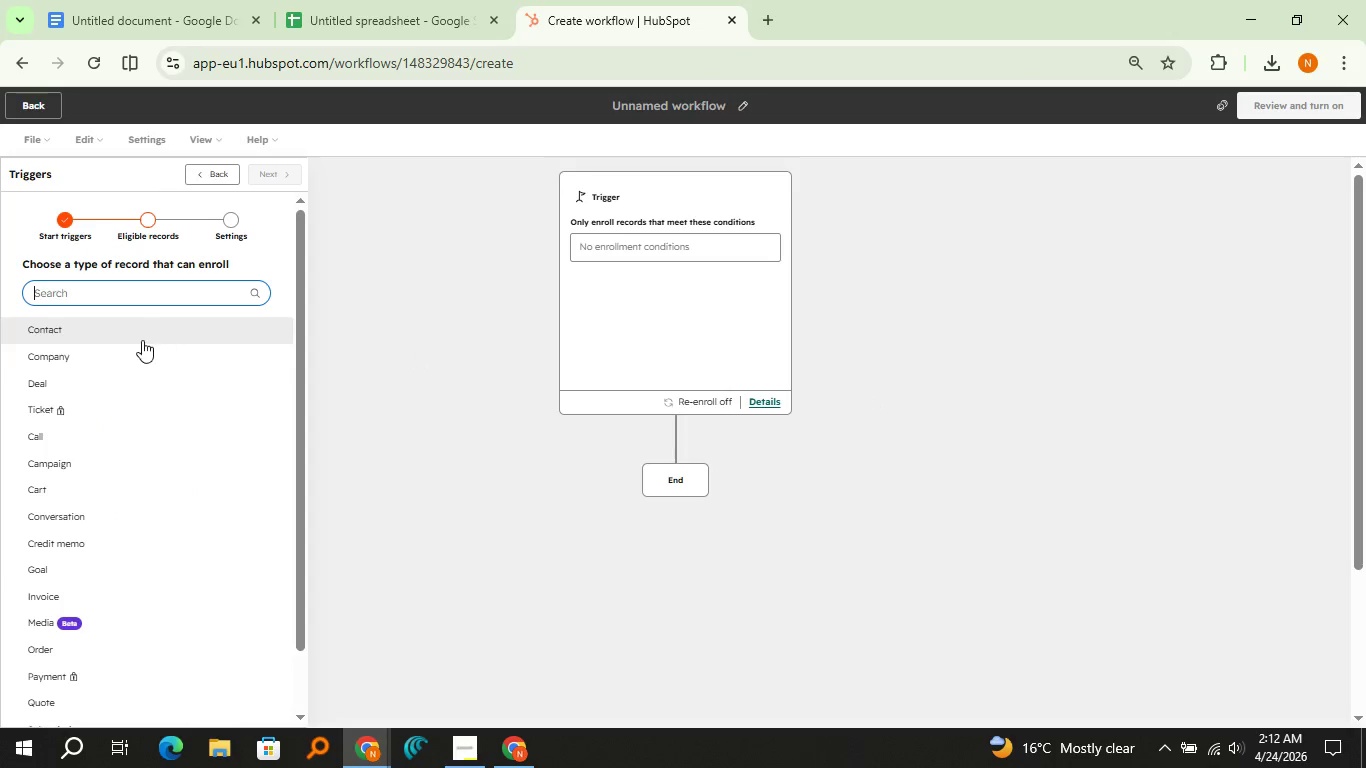 
left_click([138, 330])
 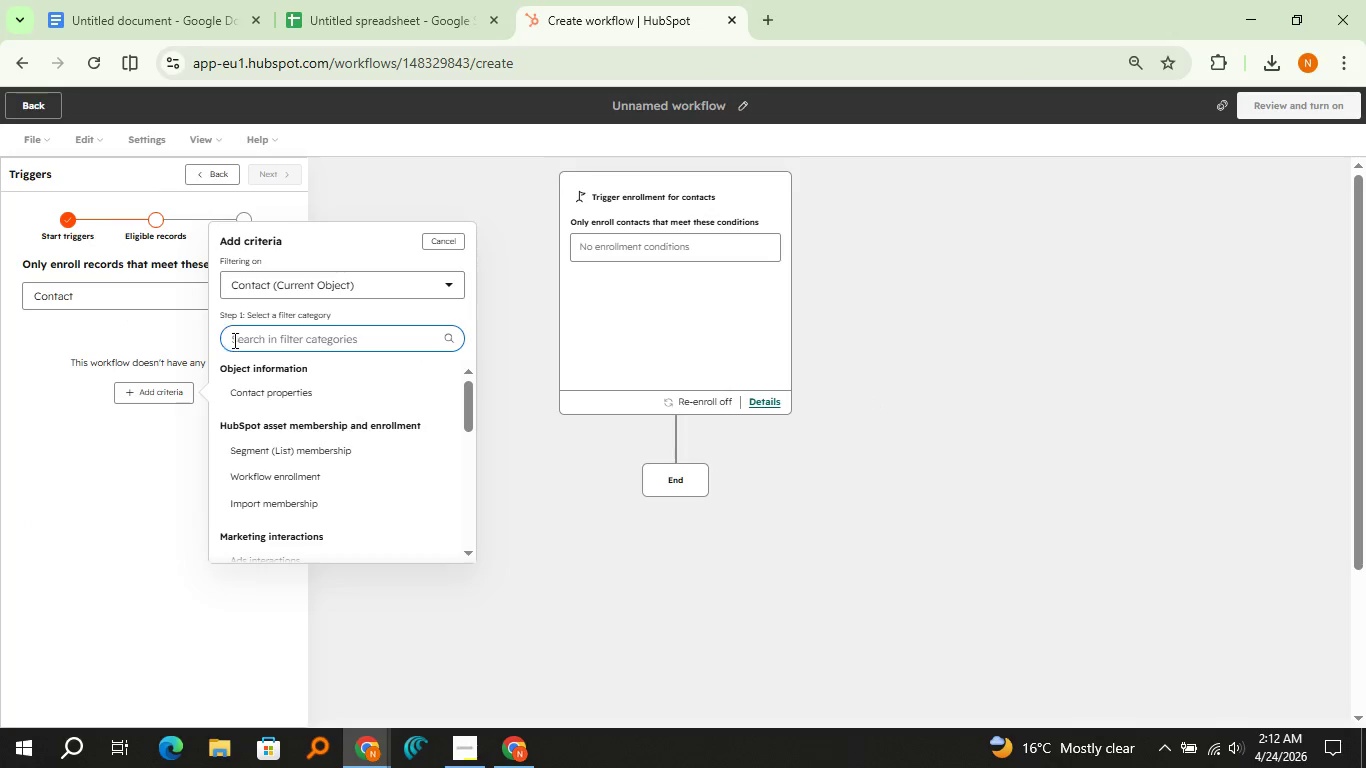 
left_click([243, 386])
 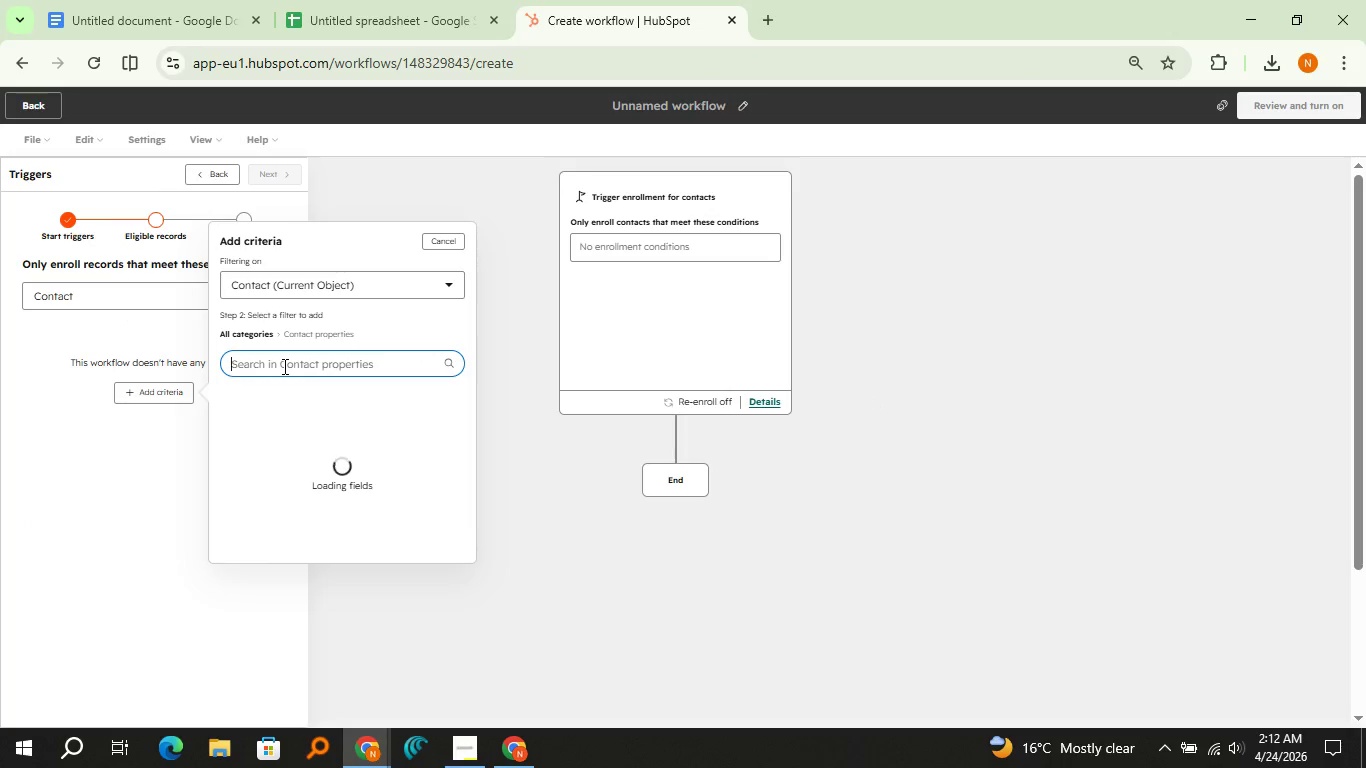 
type(exp)
 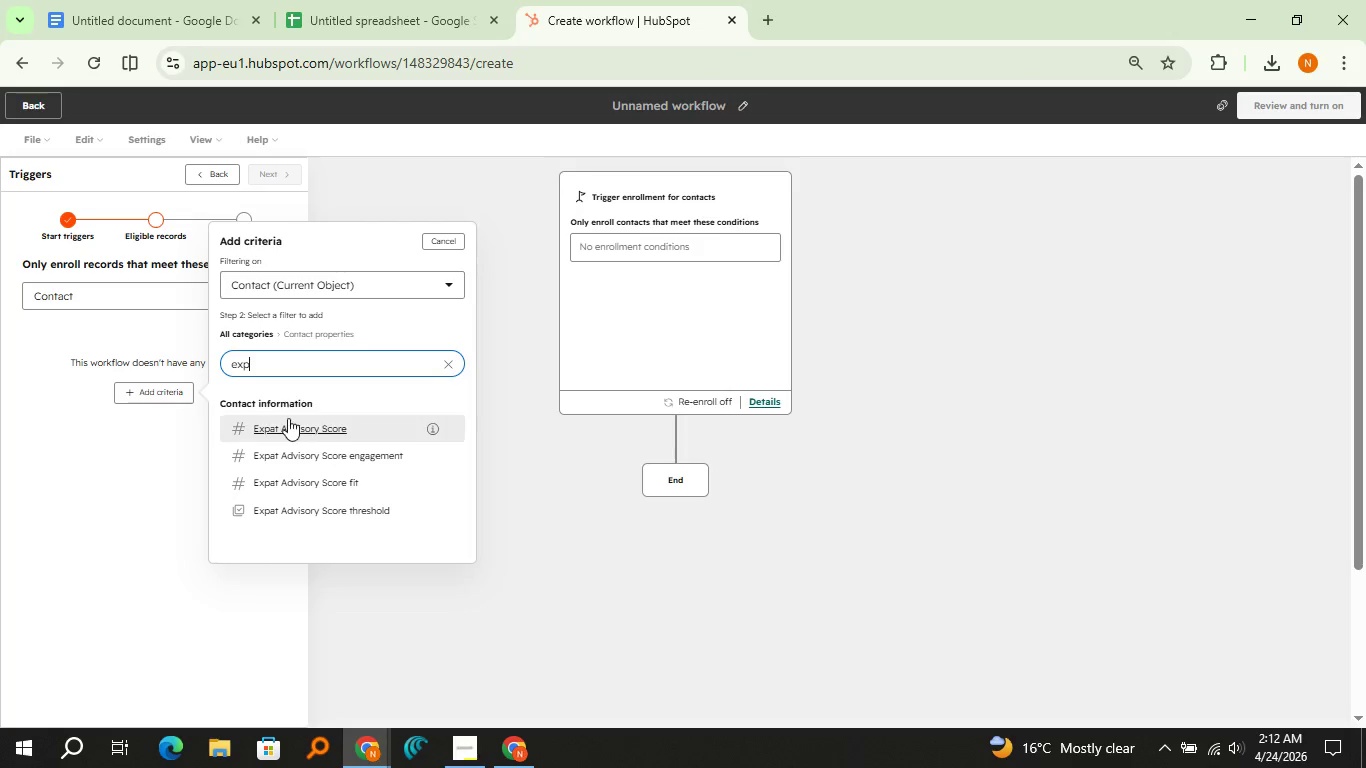 
left_click([288, 418])
 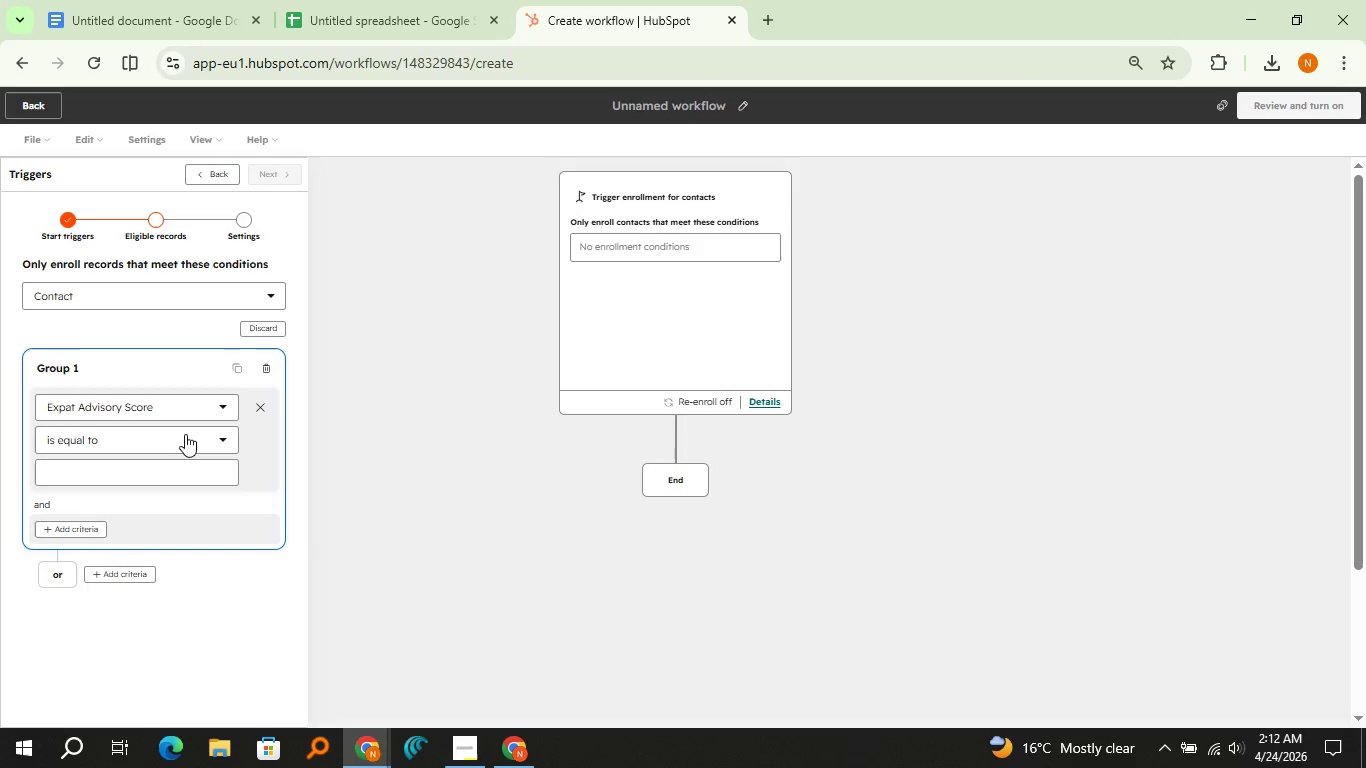 
left_click([184, 434])
 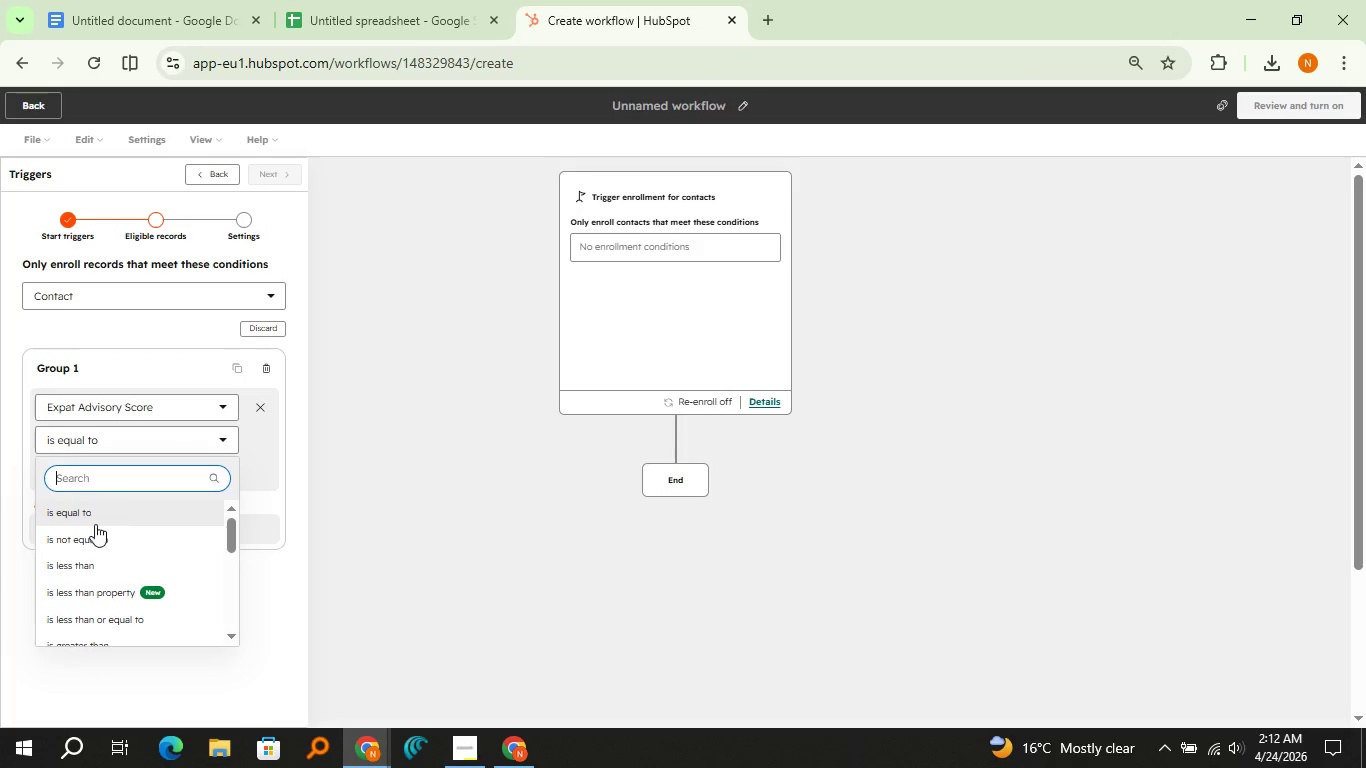 
scroll: coordinate [95, 550], scroll_direction: down, amount: 1.0
 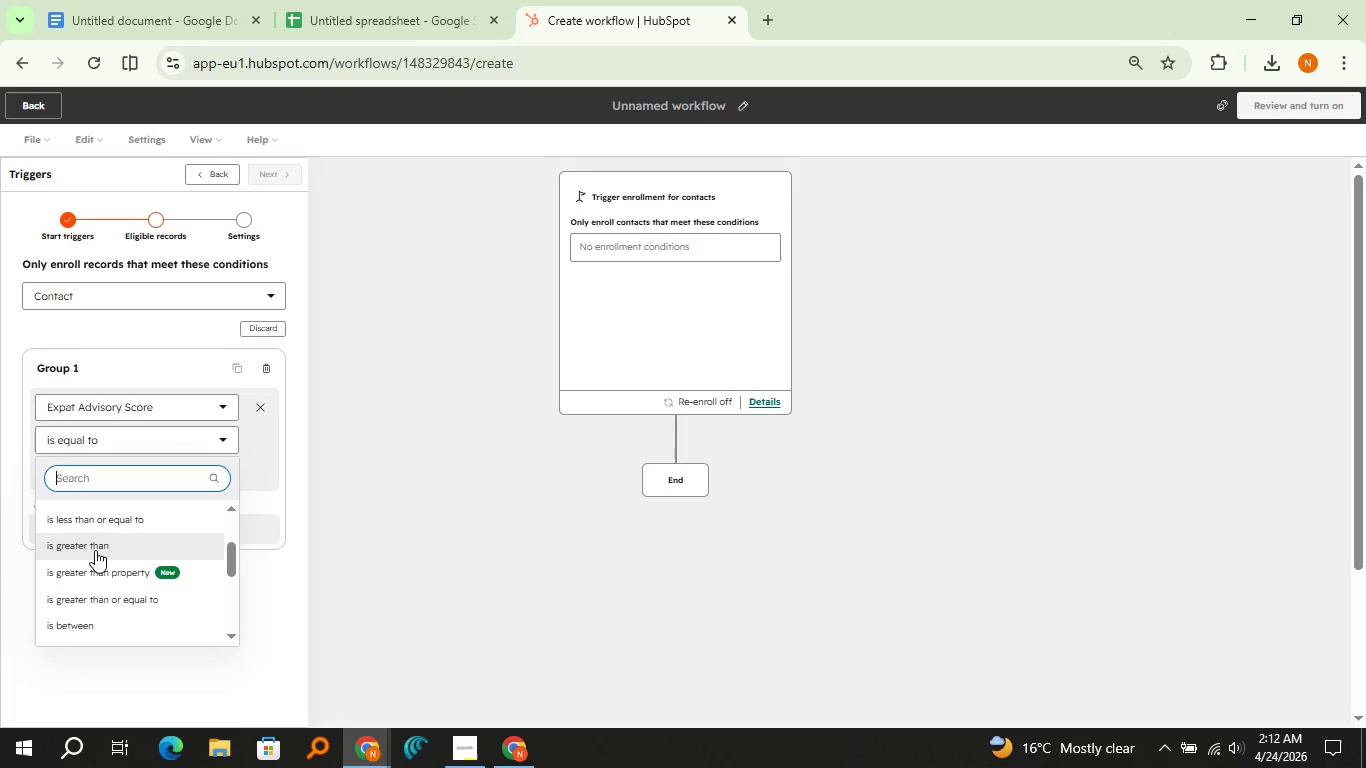 
left_click([95, 550])
 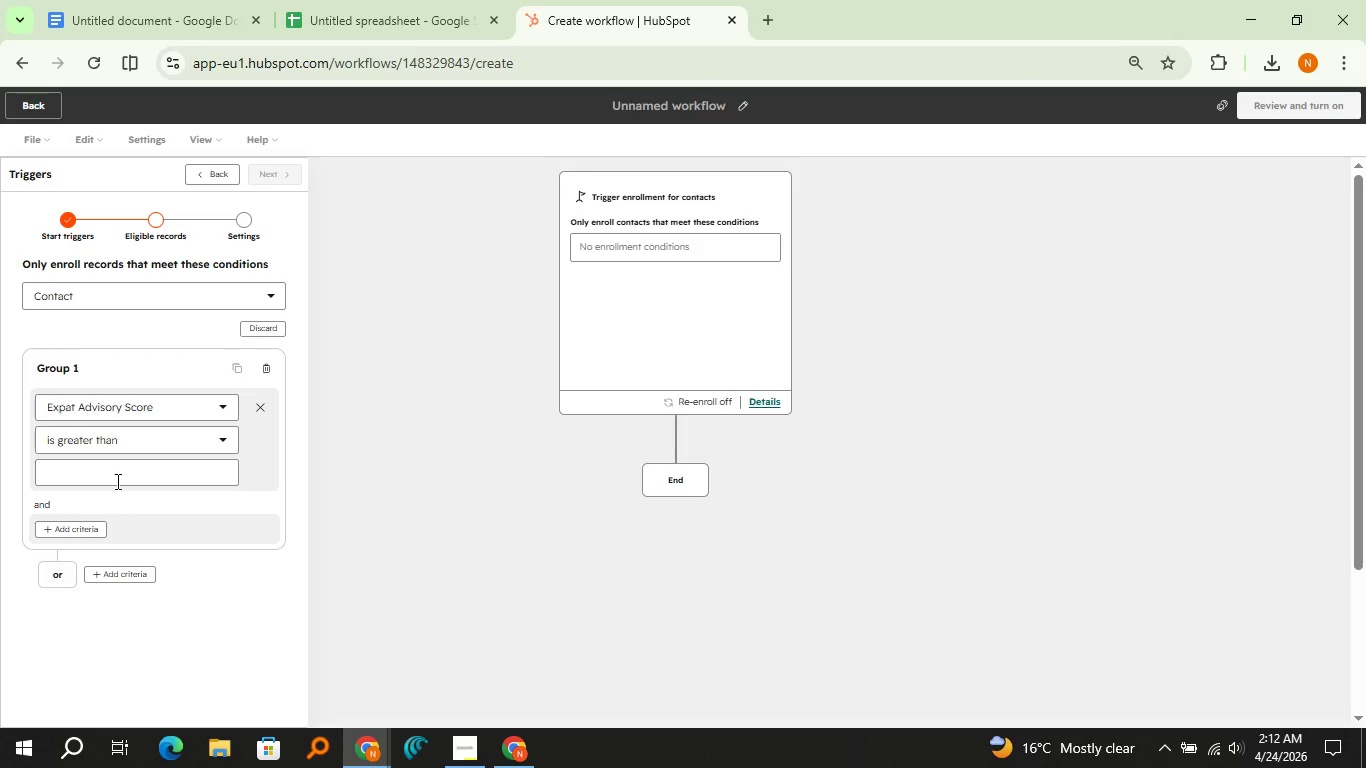 
left_click([117, 477])
 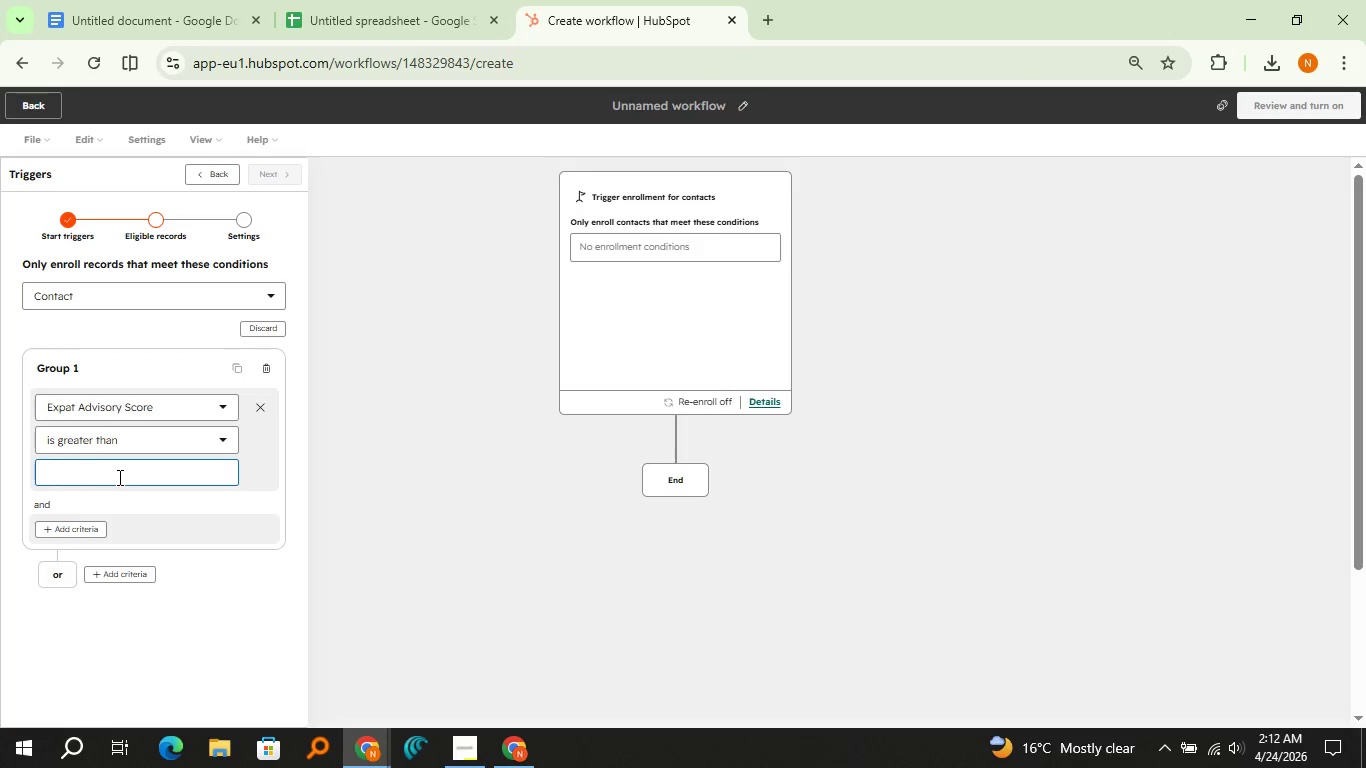 
type(60)
 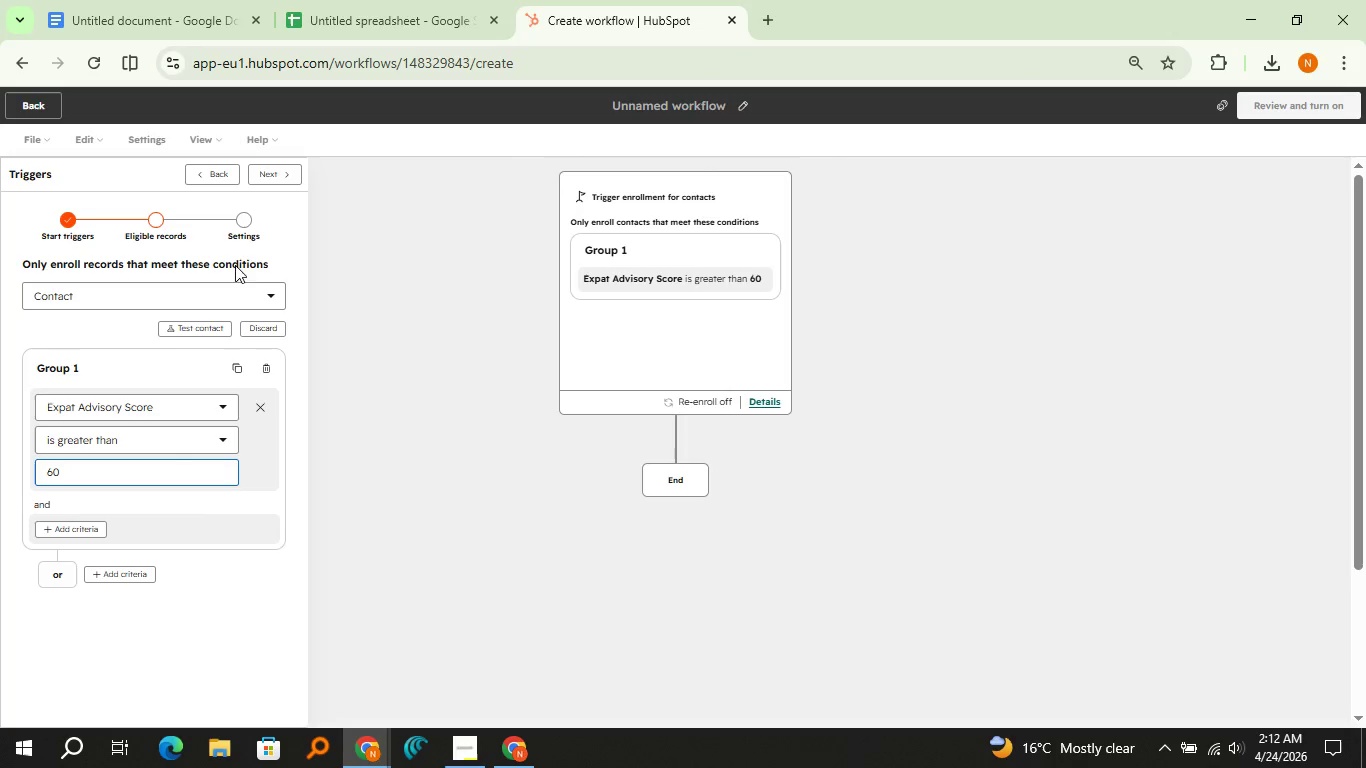 
left_click([267, 179])
 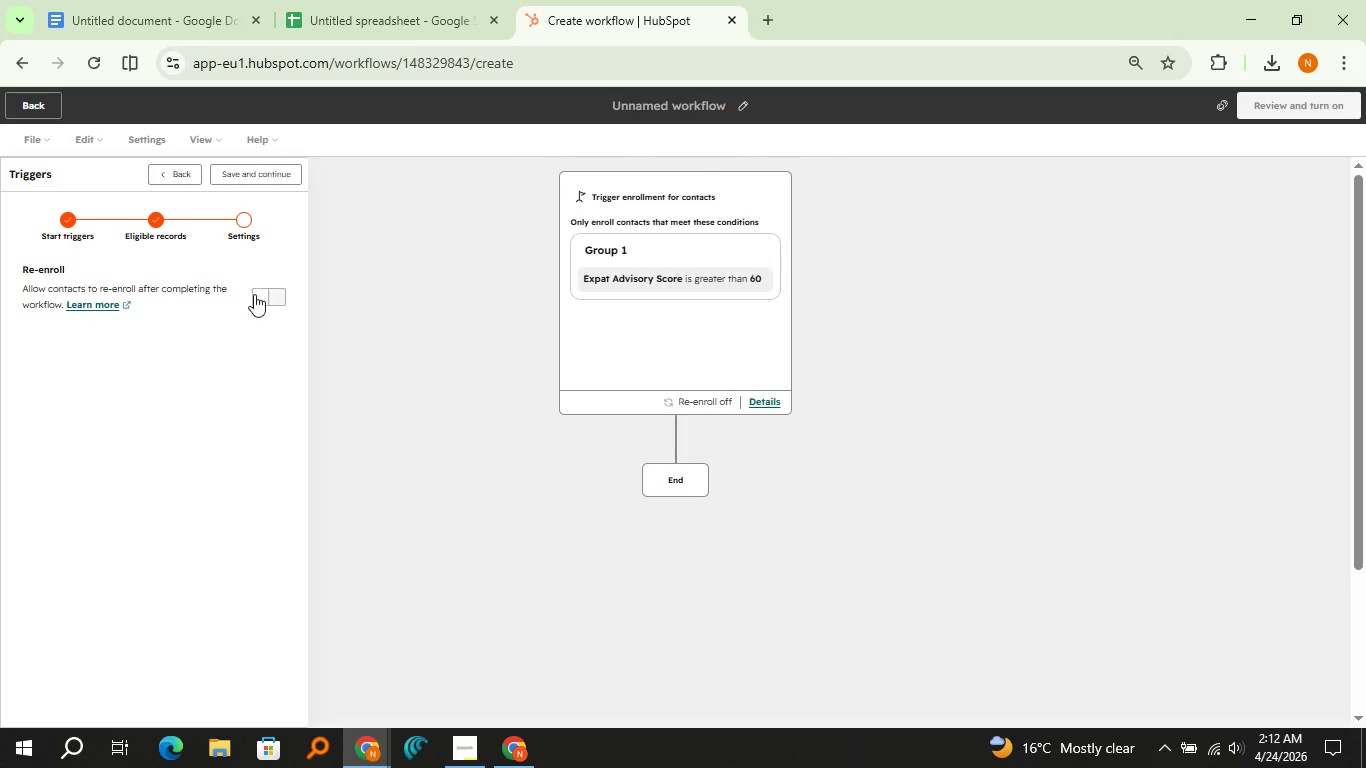 
left_click([267, 302])
 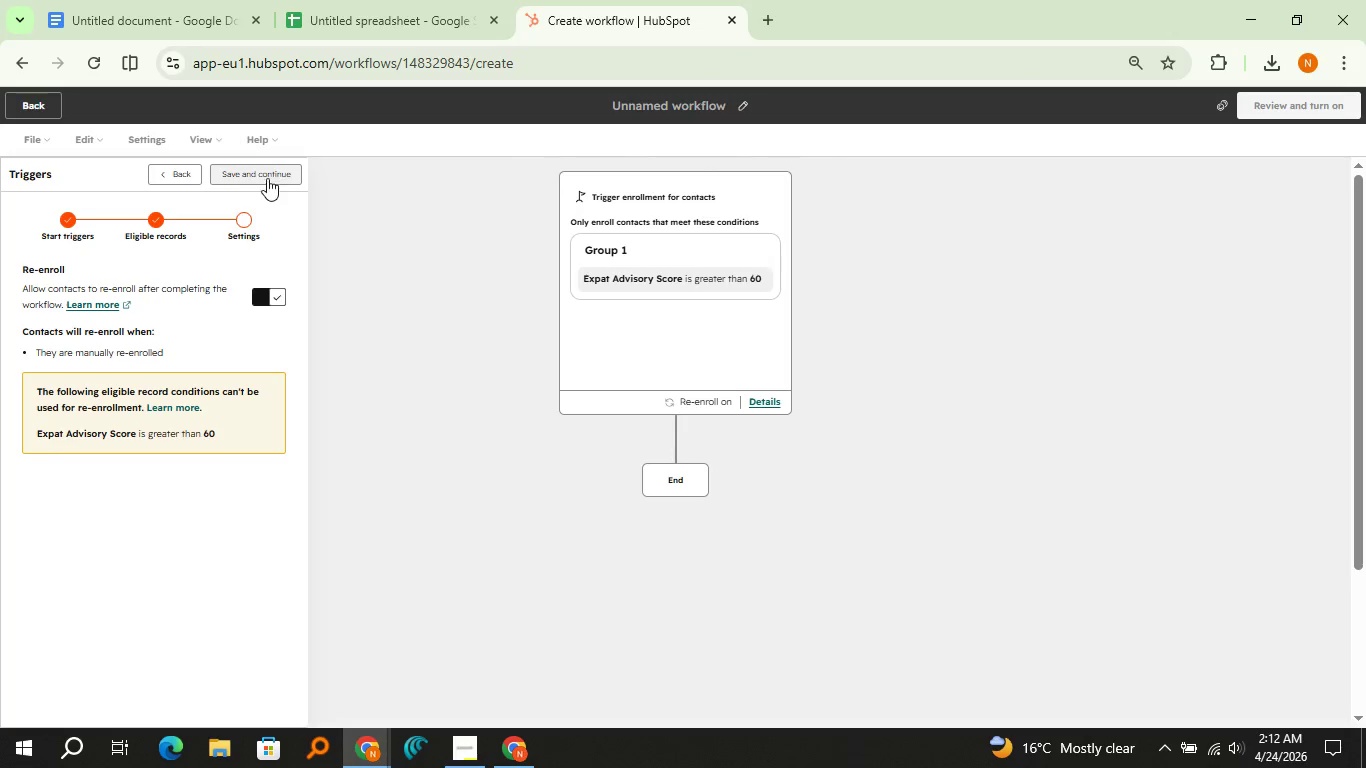 
left_click([267, 178])
 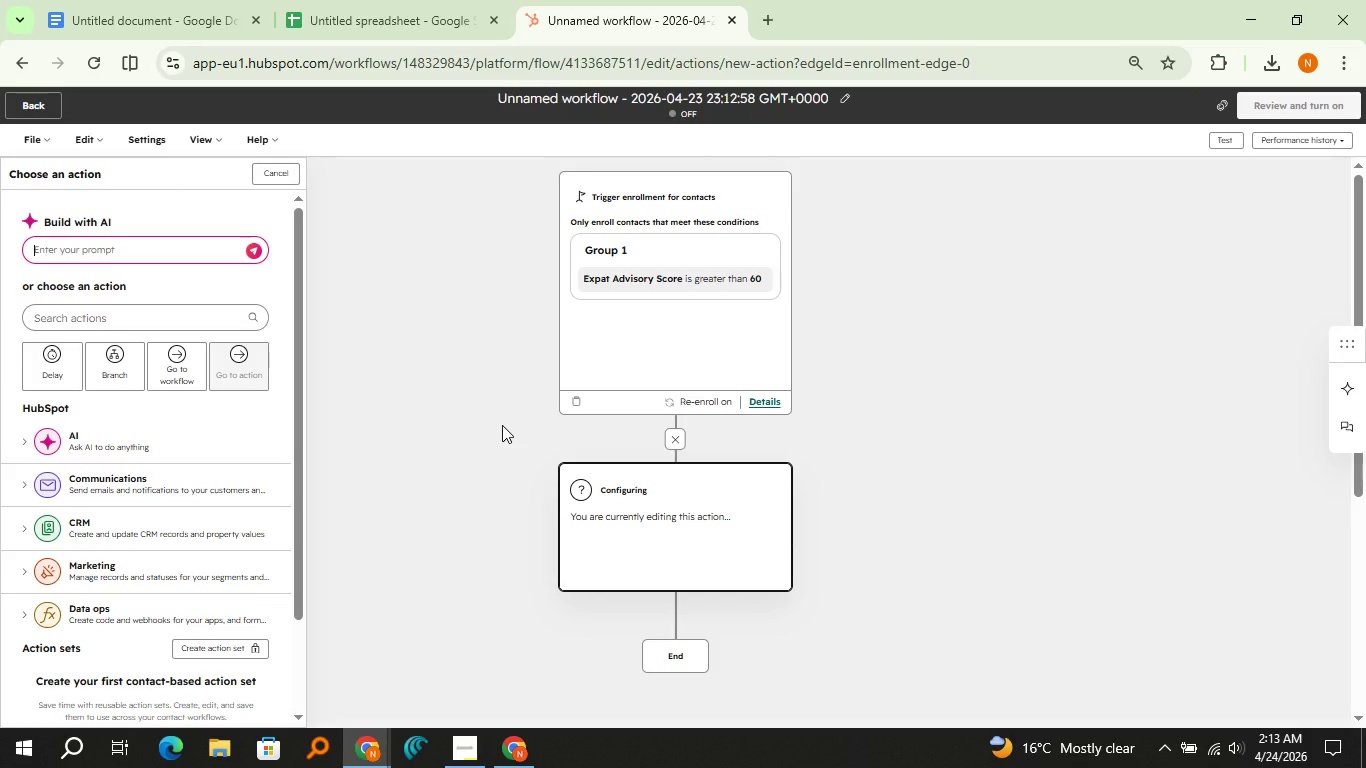 
wait(22.49)
 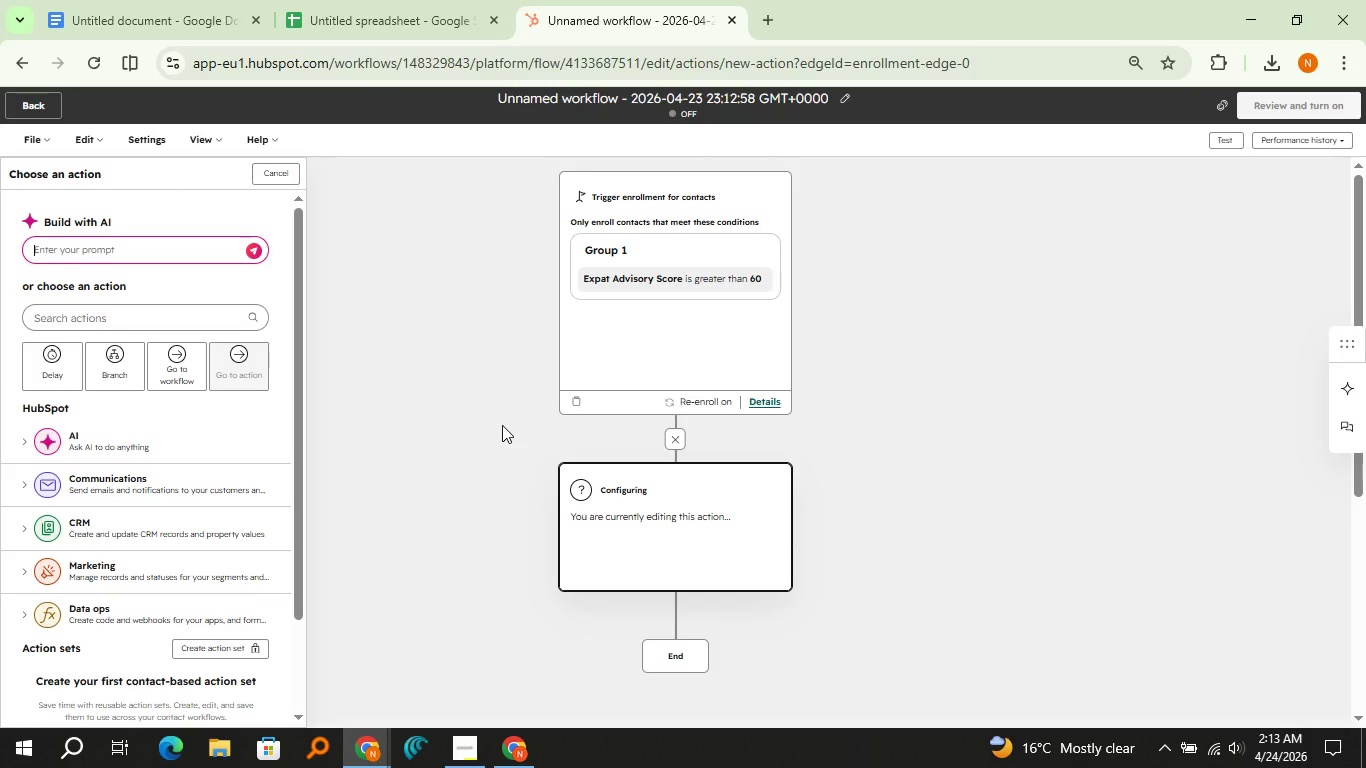 
scroll: coordinate [401, 435], scroll_direction: down, amount: 1.0
 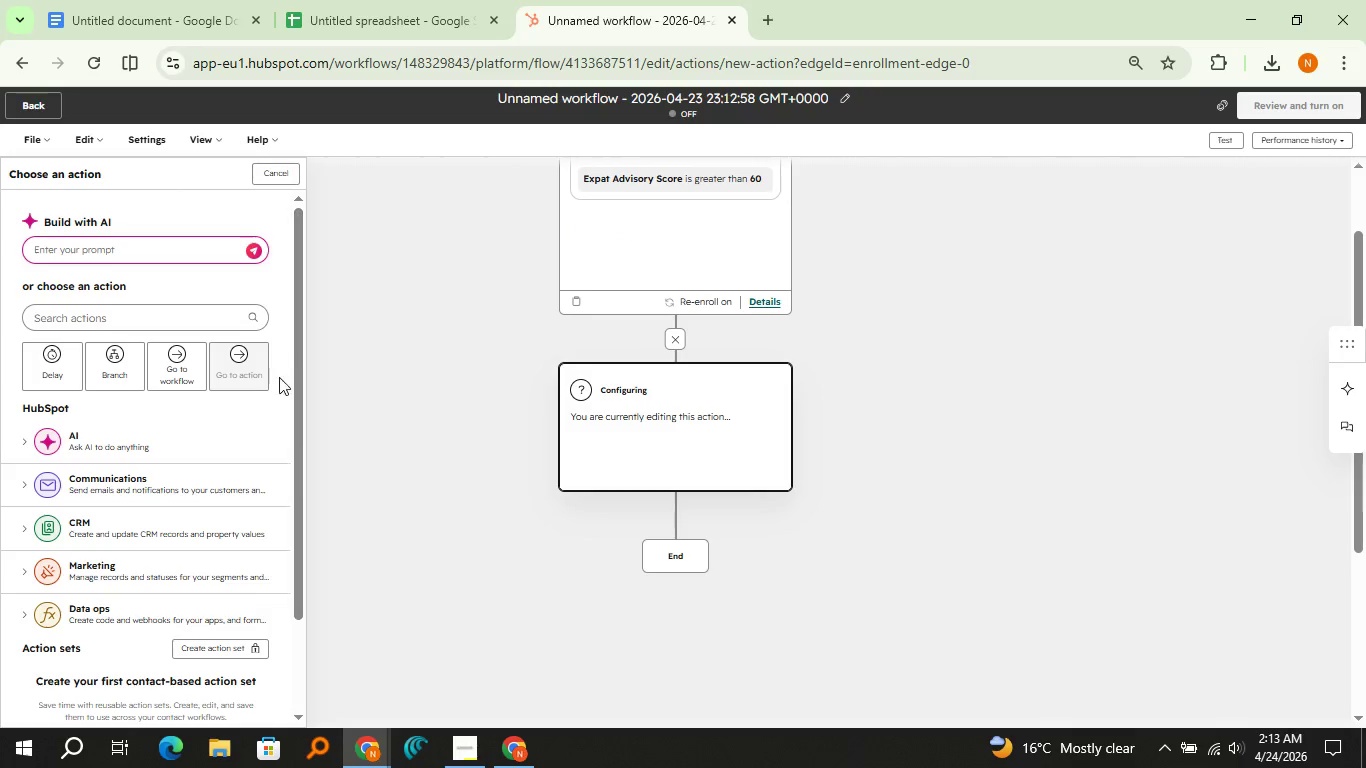 
mouse_move([237, 359])
 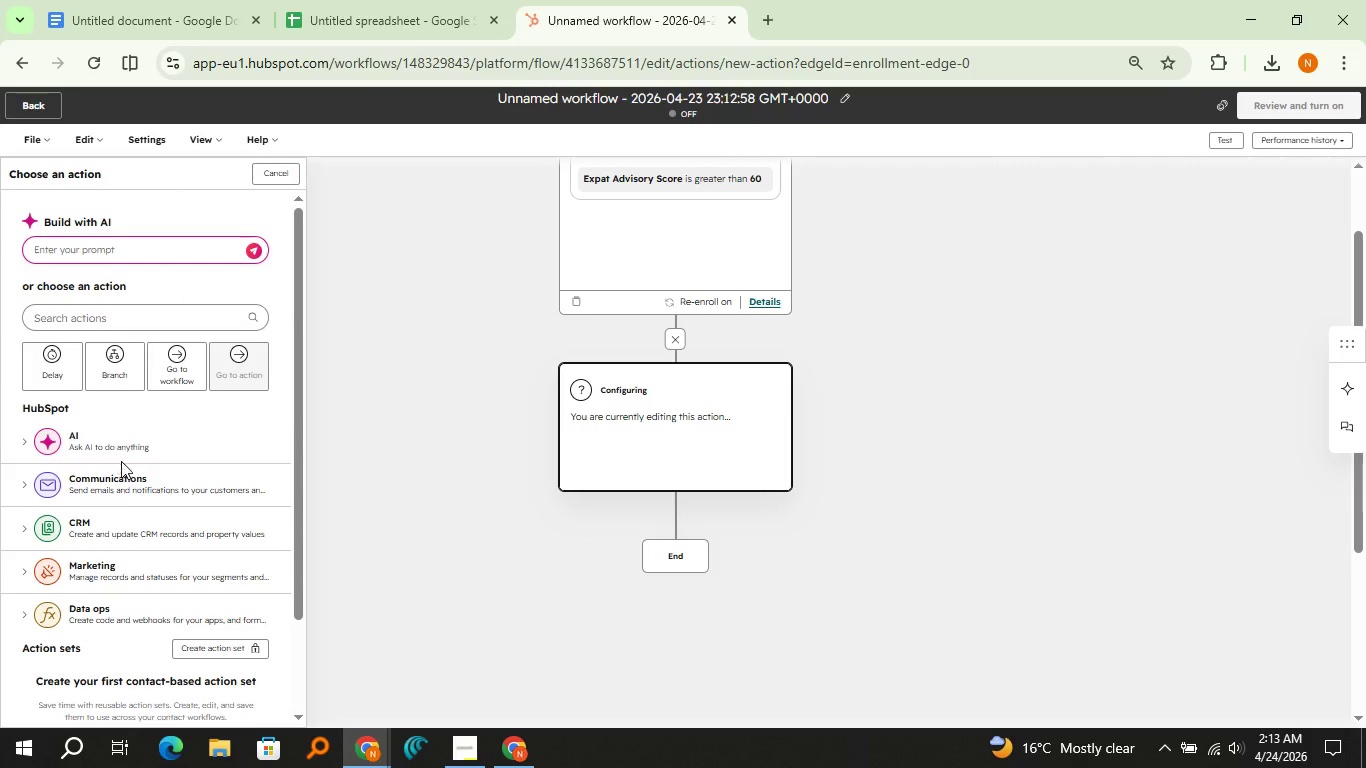 
scroll: coordinate [125, 496], scroll_direction: down, amount: 2.0
 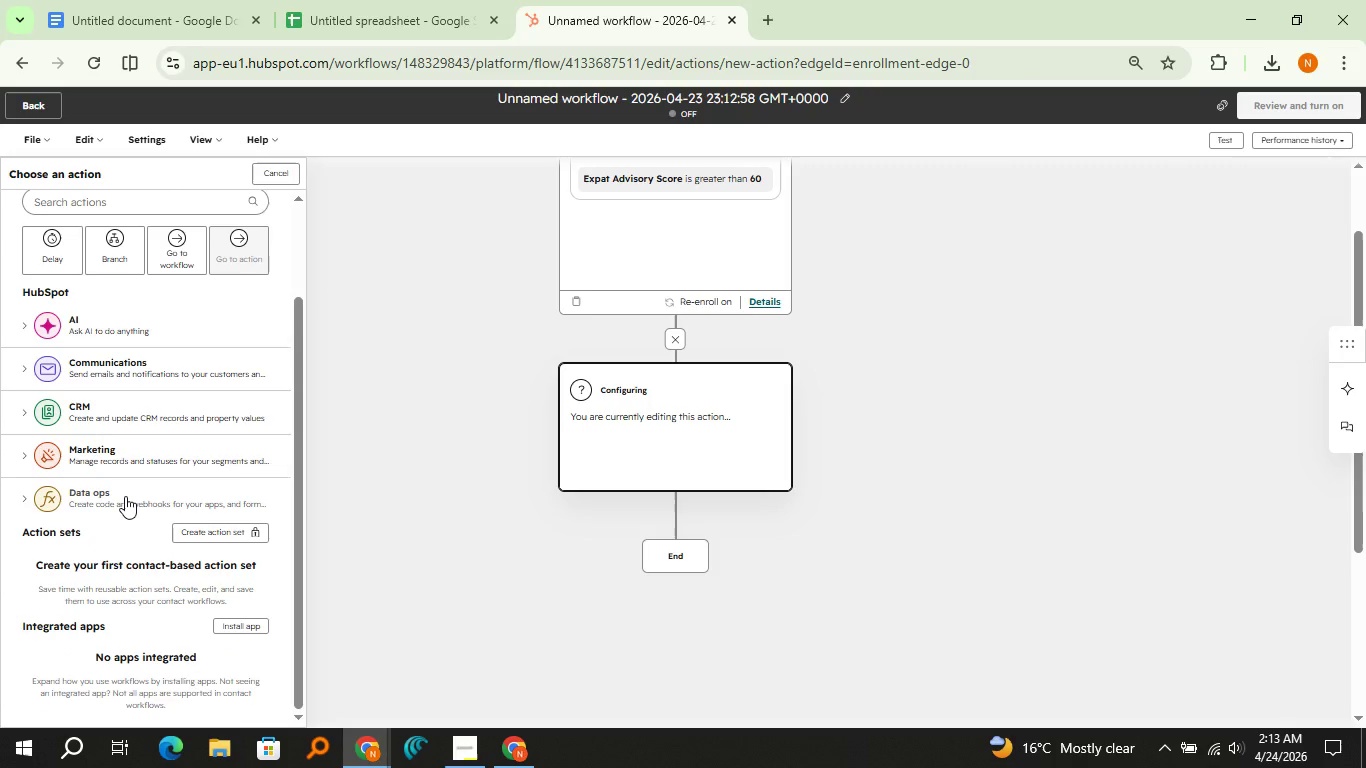 
scroll: coordinate [125, 496], scroll_direction: up, amount: 1.0
 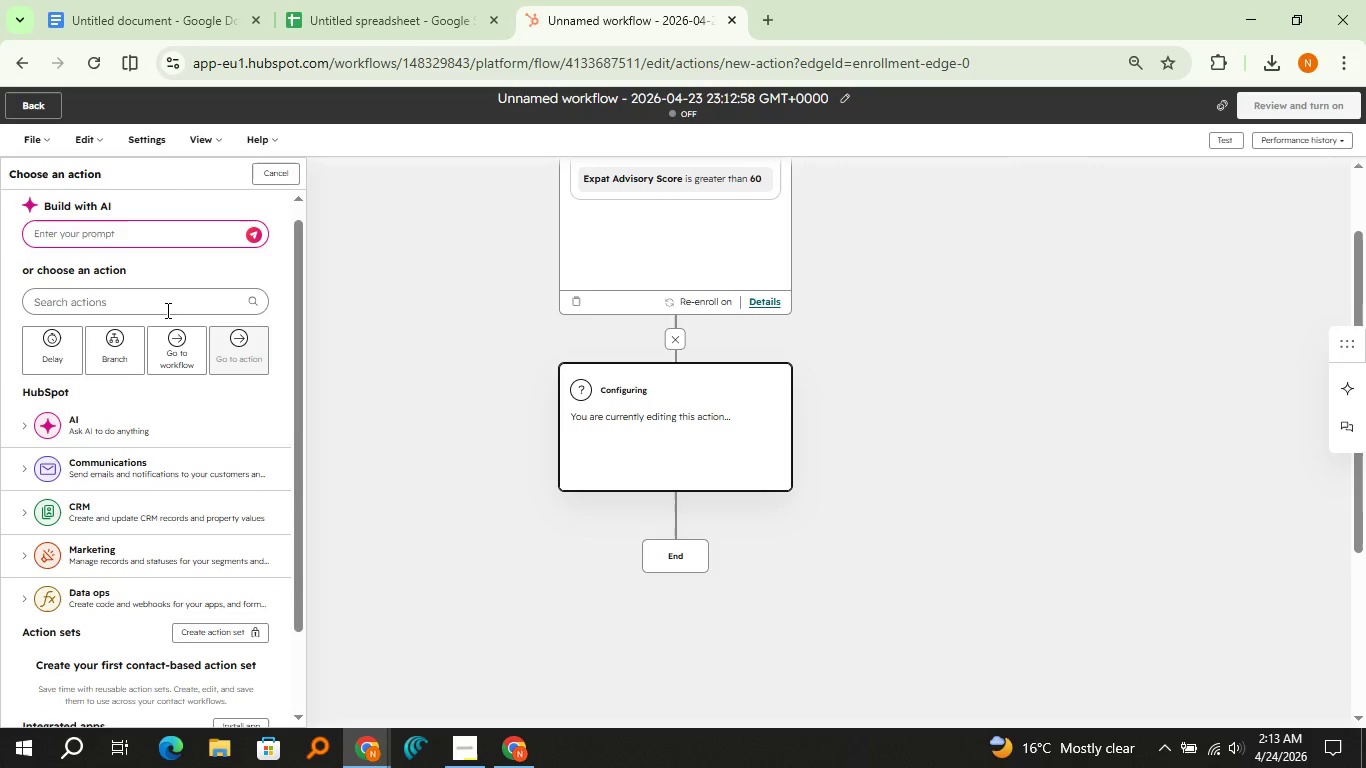 
left_click([166, 309])
 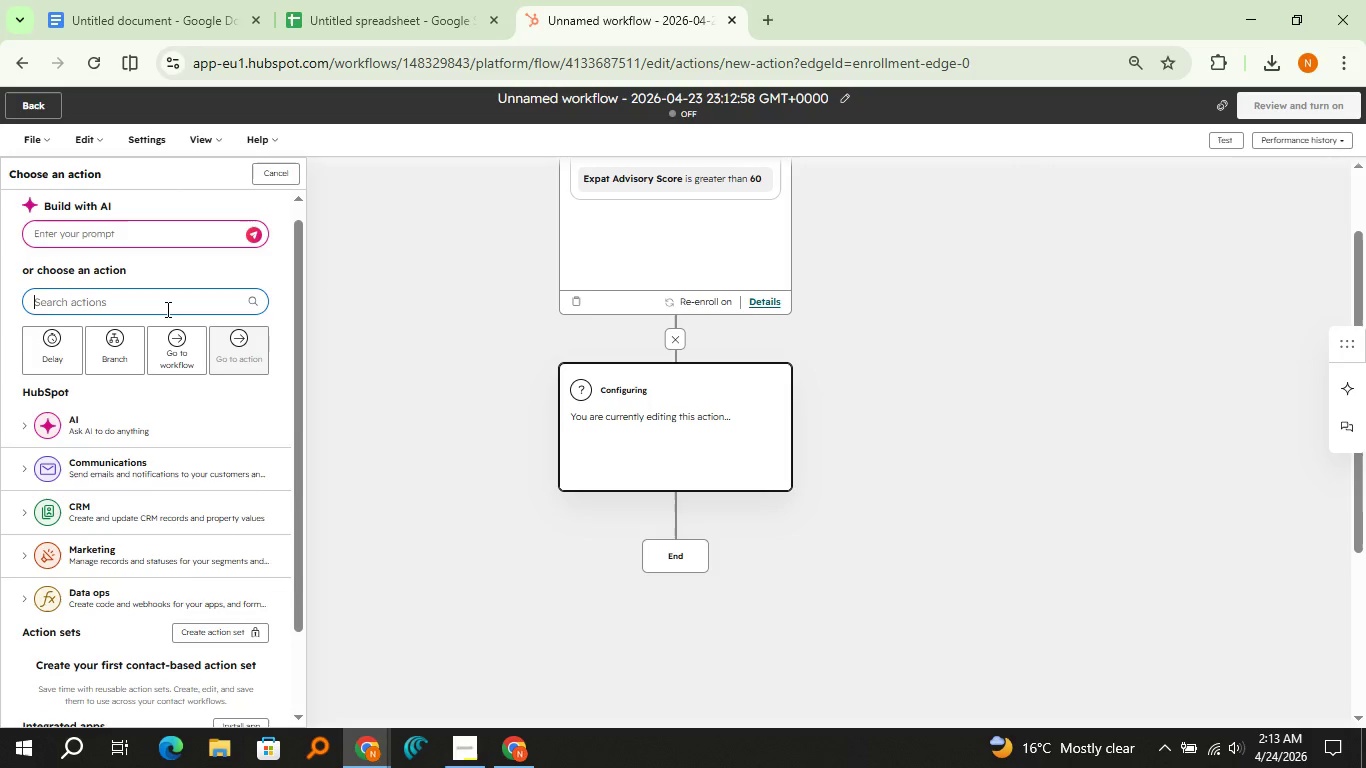 
type(li)
 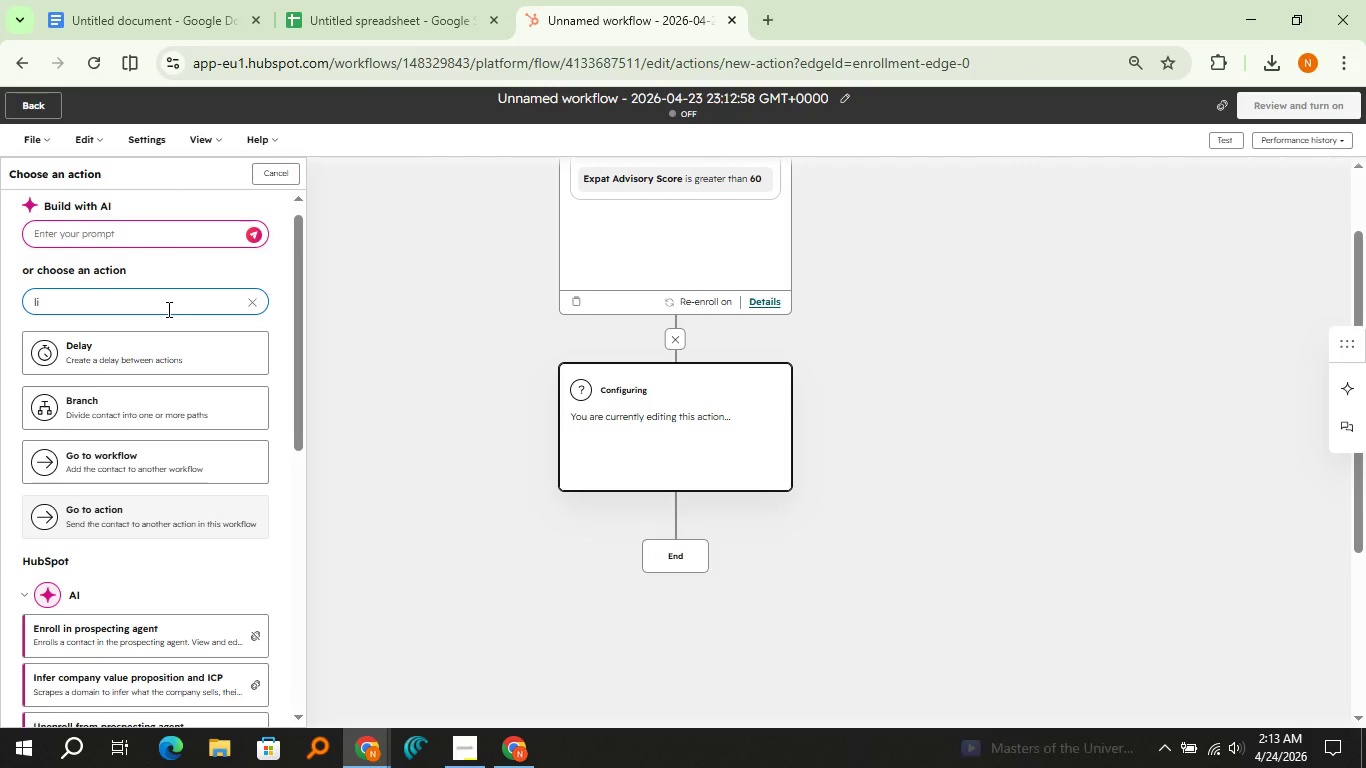 
wait(8.09)
 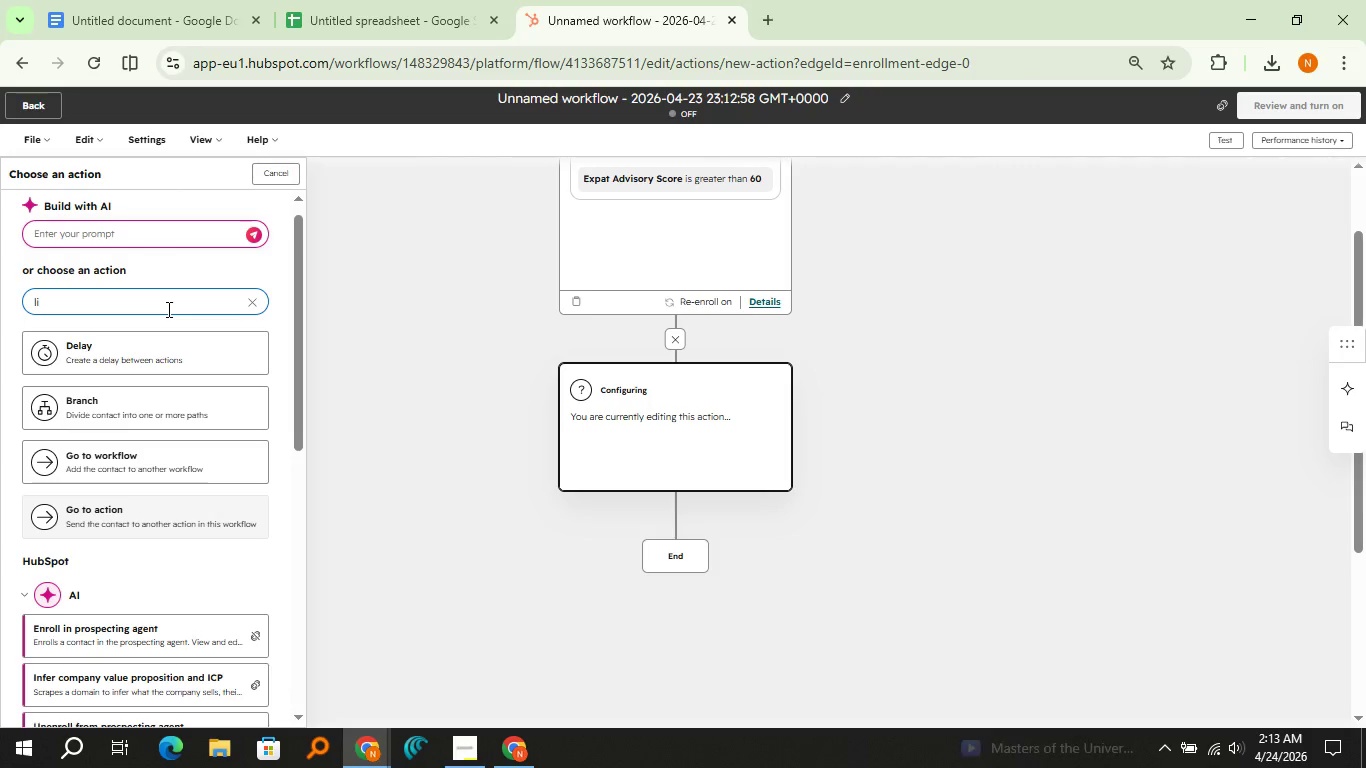 
type(fecycle stage)
 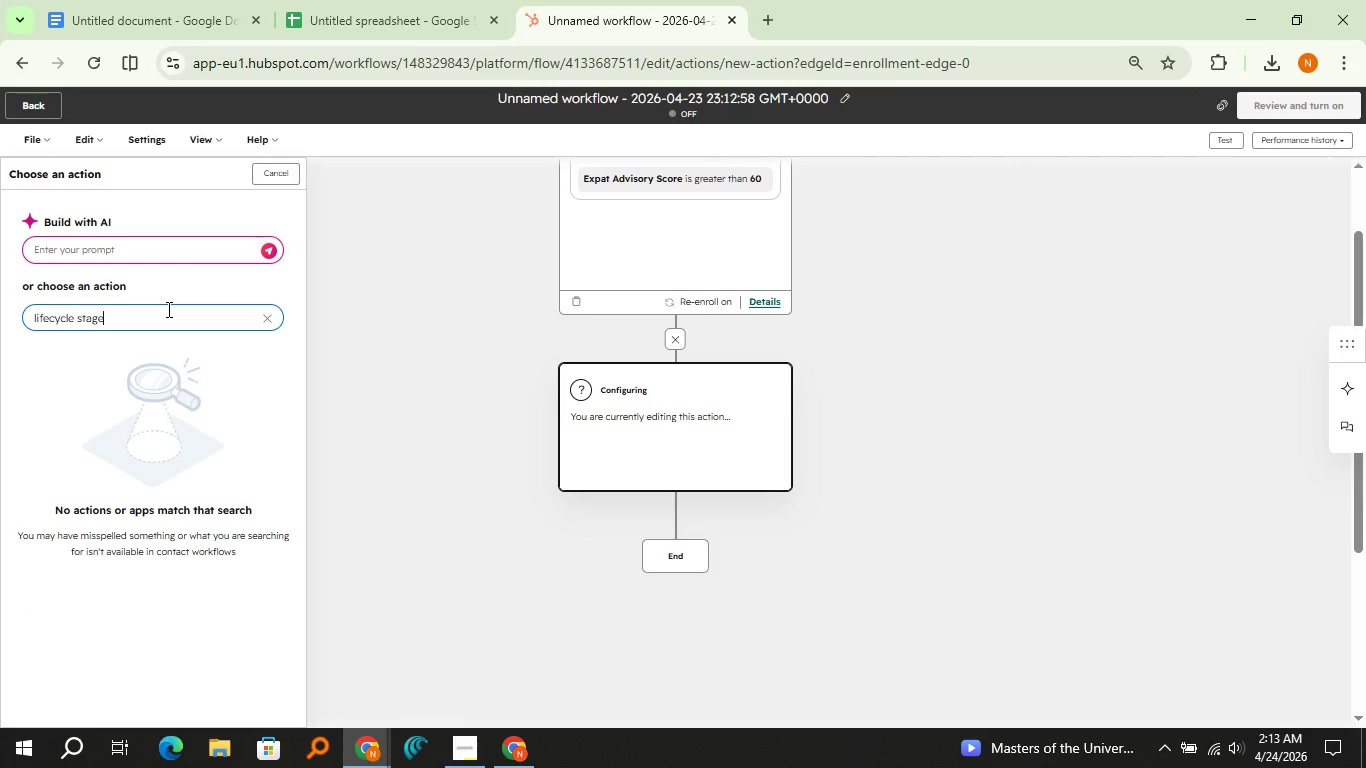 
hold_key(key=Backspace, duration=1.26)
 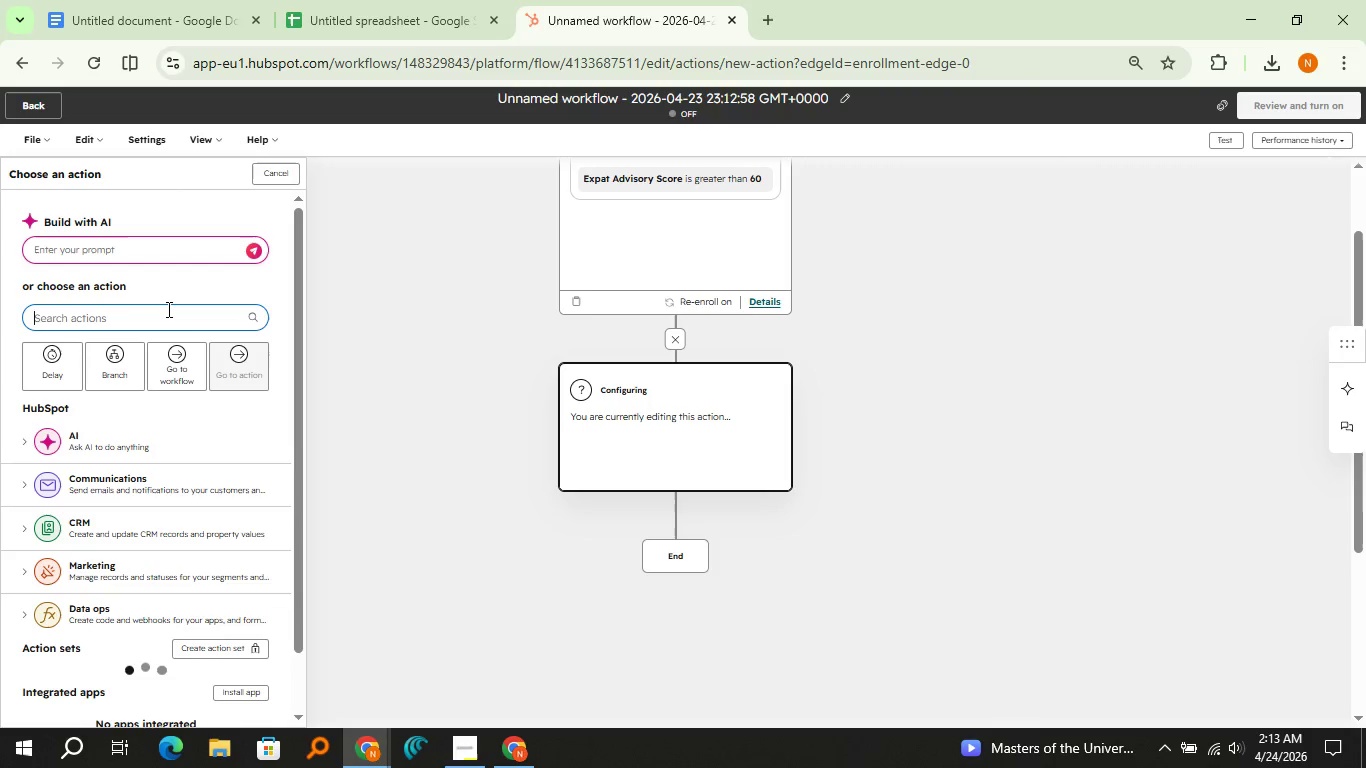 
key(Backspace)
 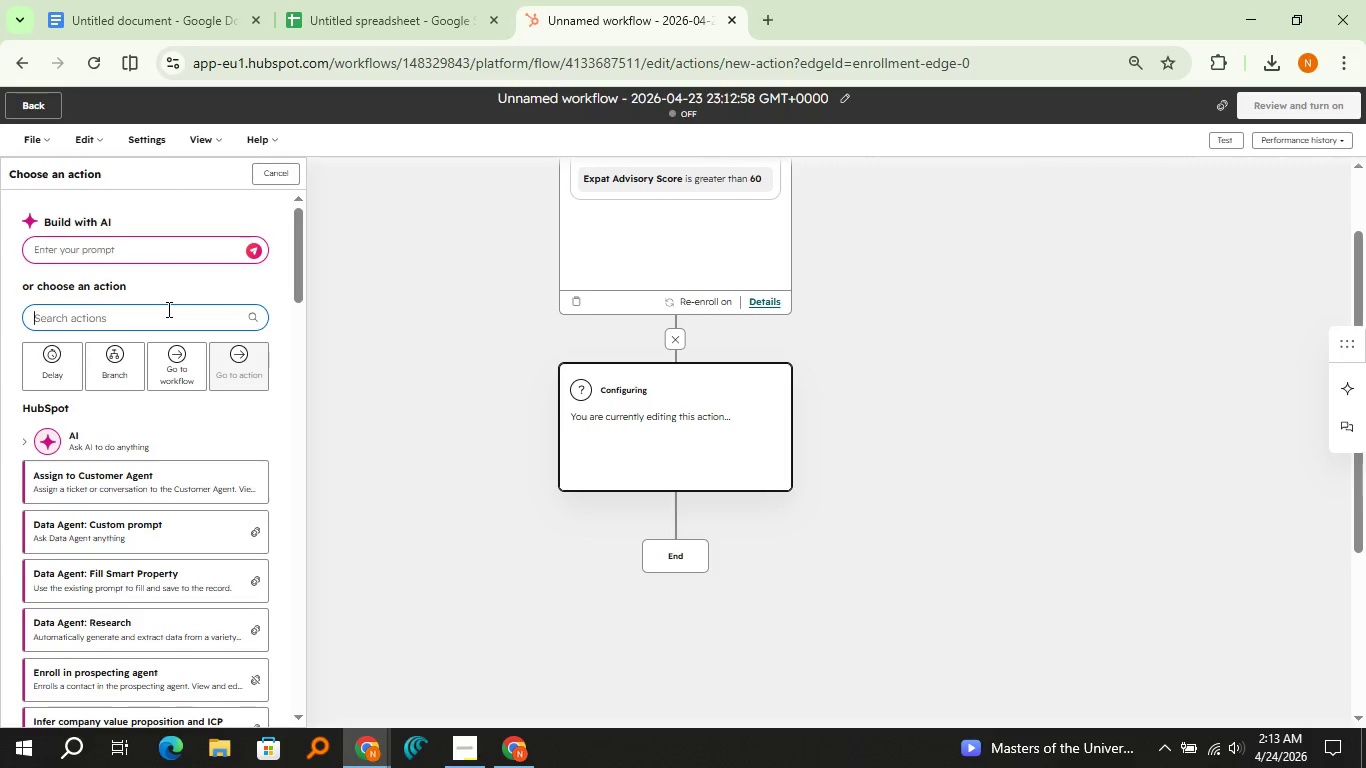 
key(Backspace)
 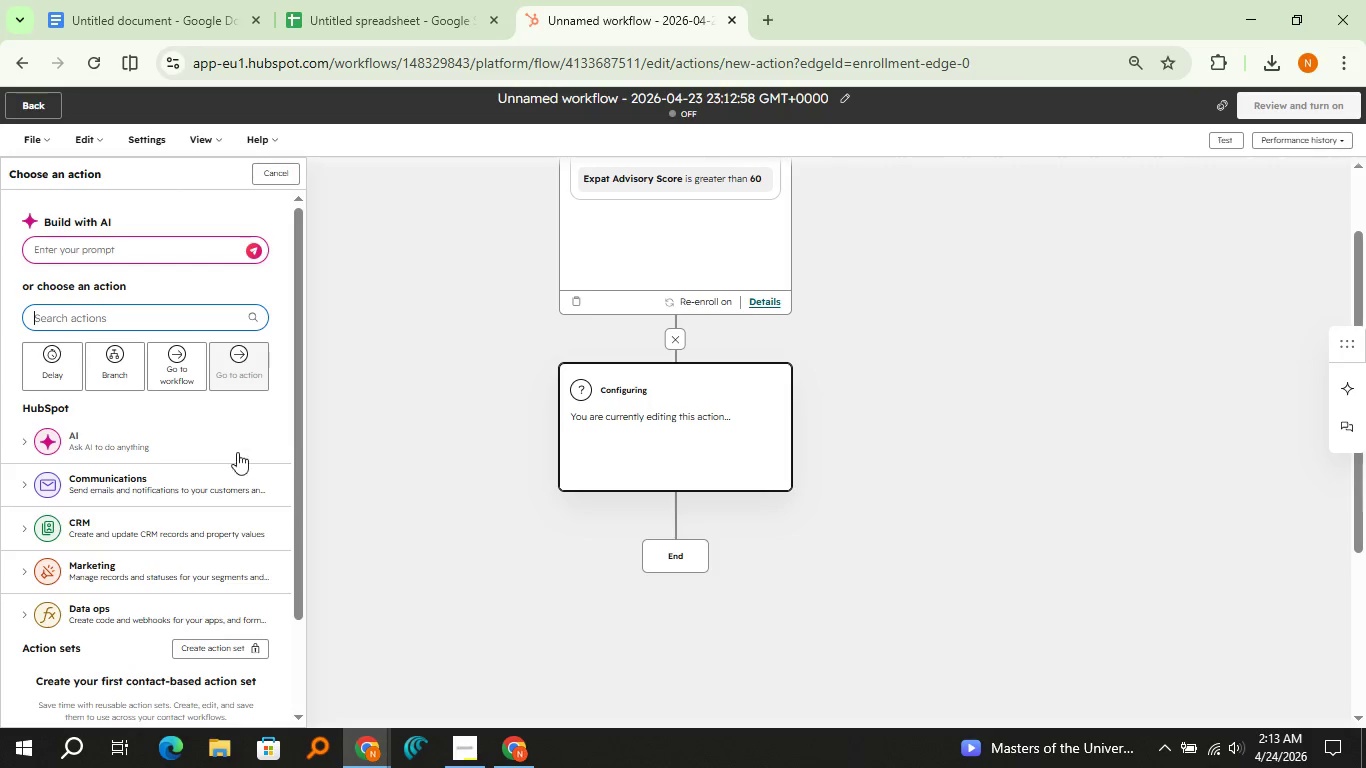 
left_click([190, 556])
 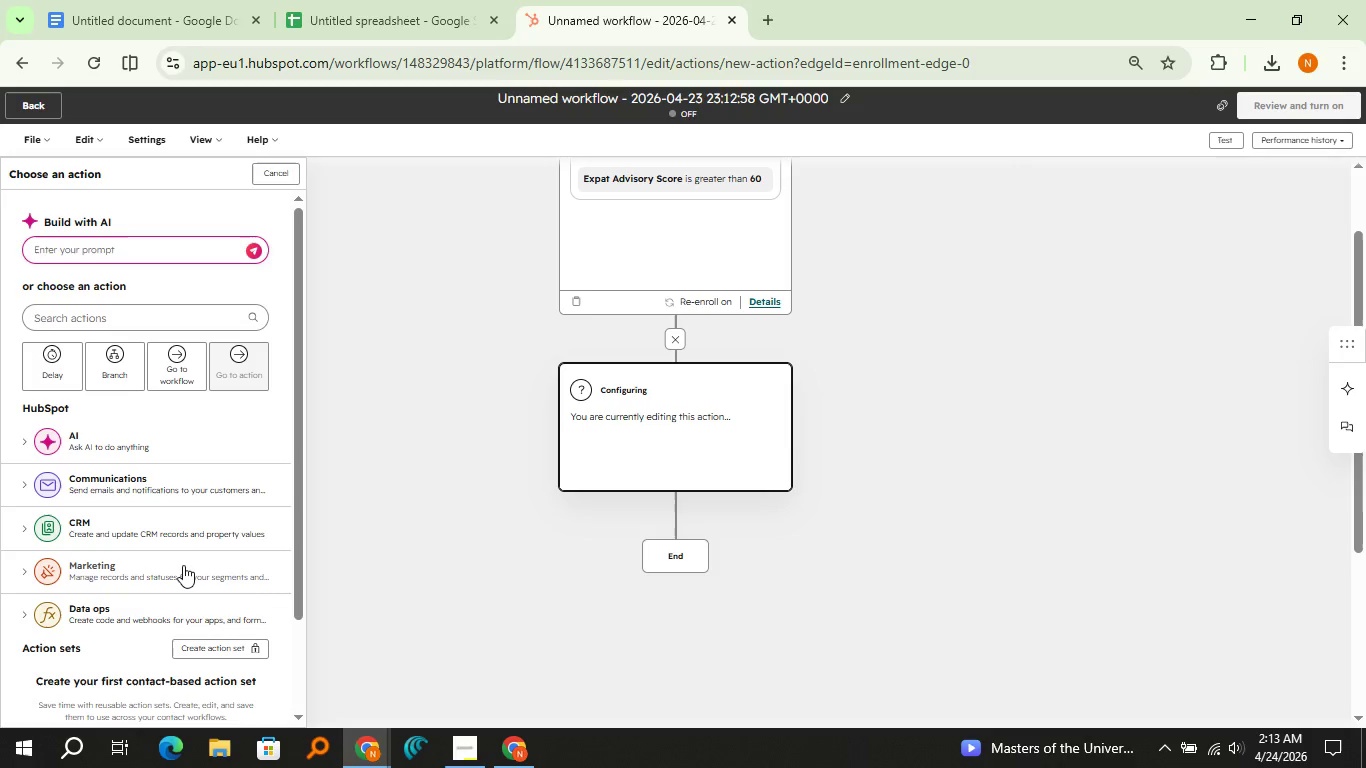 
left_click([179, 565])
 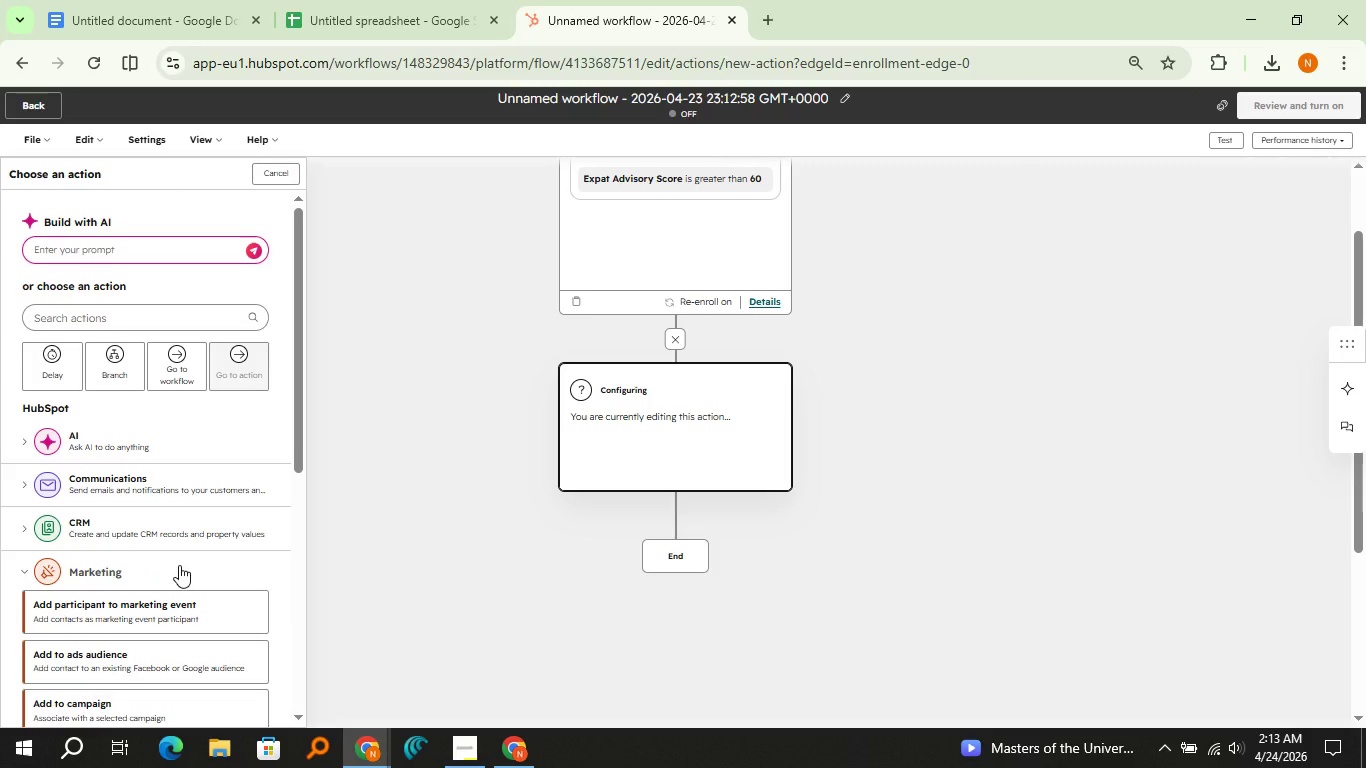 
scroll: coordinate [179, 565], scroll_direction: down, amount: 2.0
 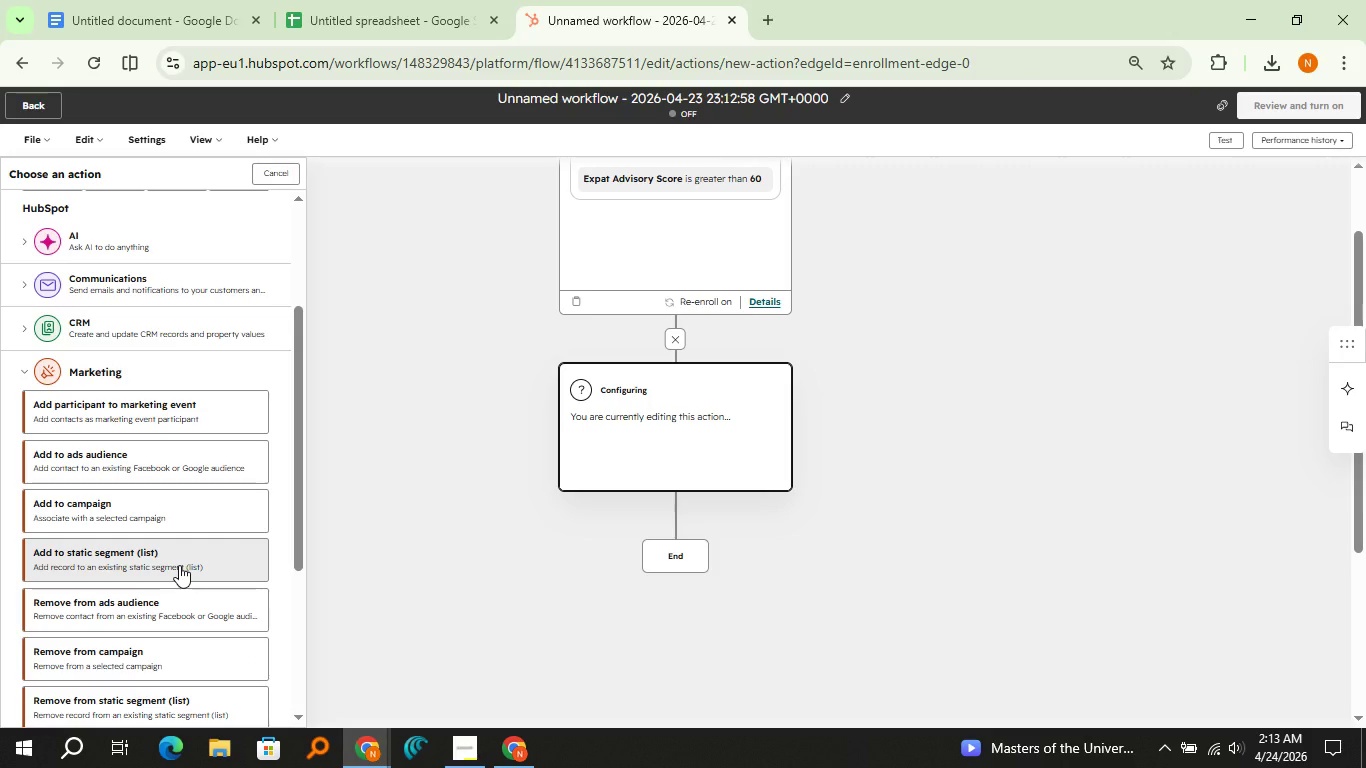 
scroll: coordinate [179, 565], scroll_direction: none, amount: 0.0
 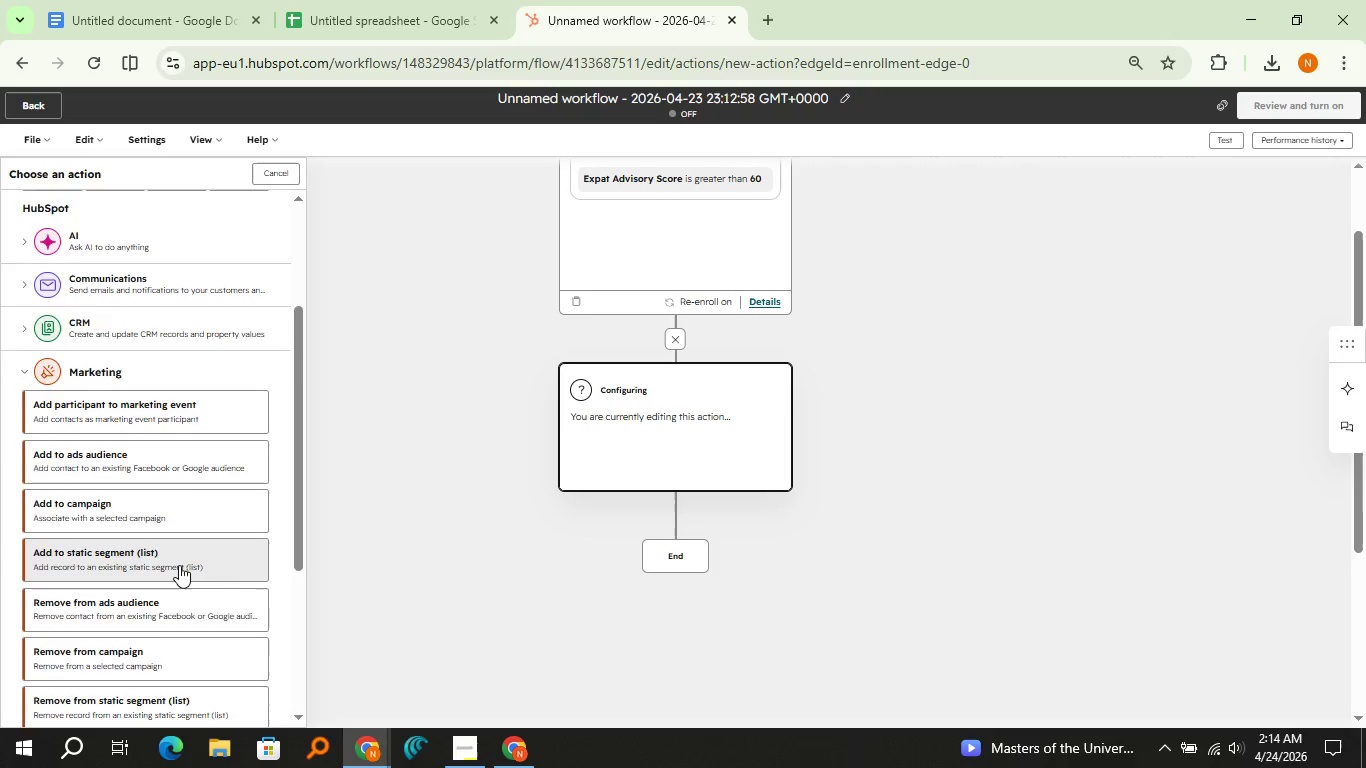 
scroll: coordinate [179, 565], scroll_direction: down, amount: 2.0
 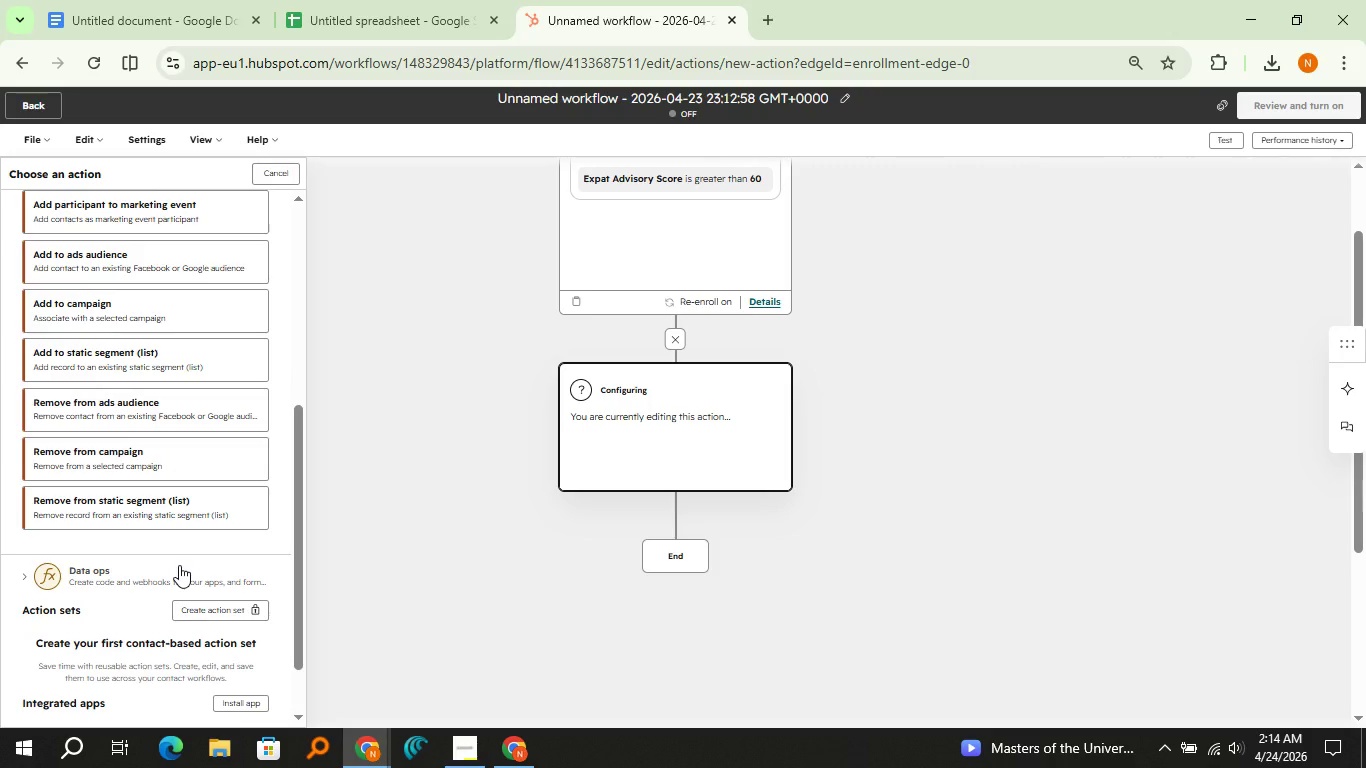 
scroll: coordinate [179, 565], scroll_direction: up, amount: 4.0
 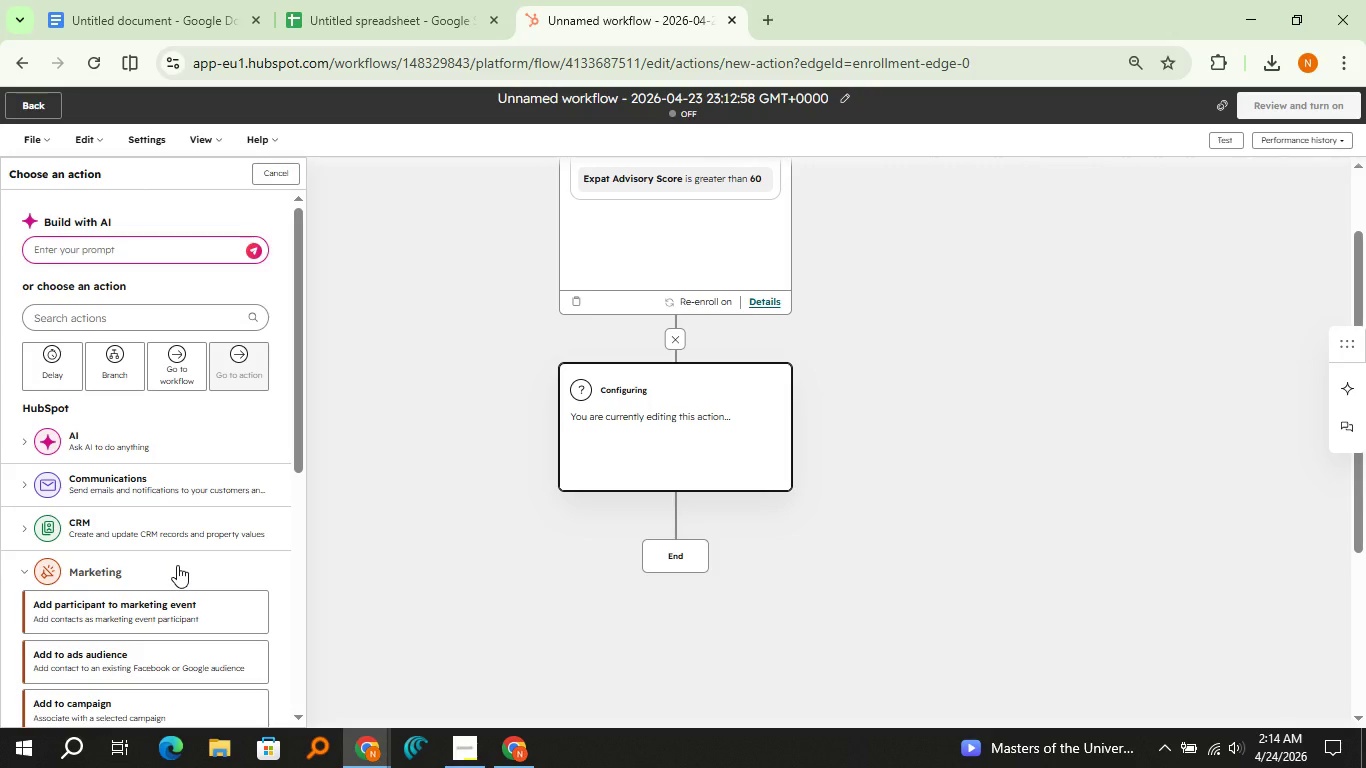 
left_click([177, 565])
 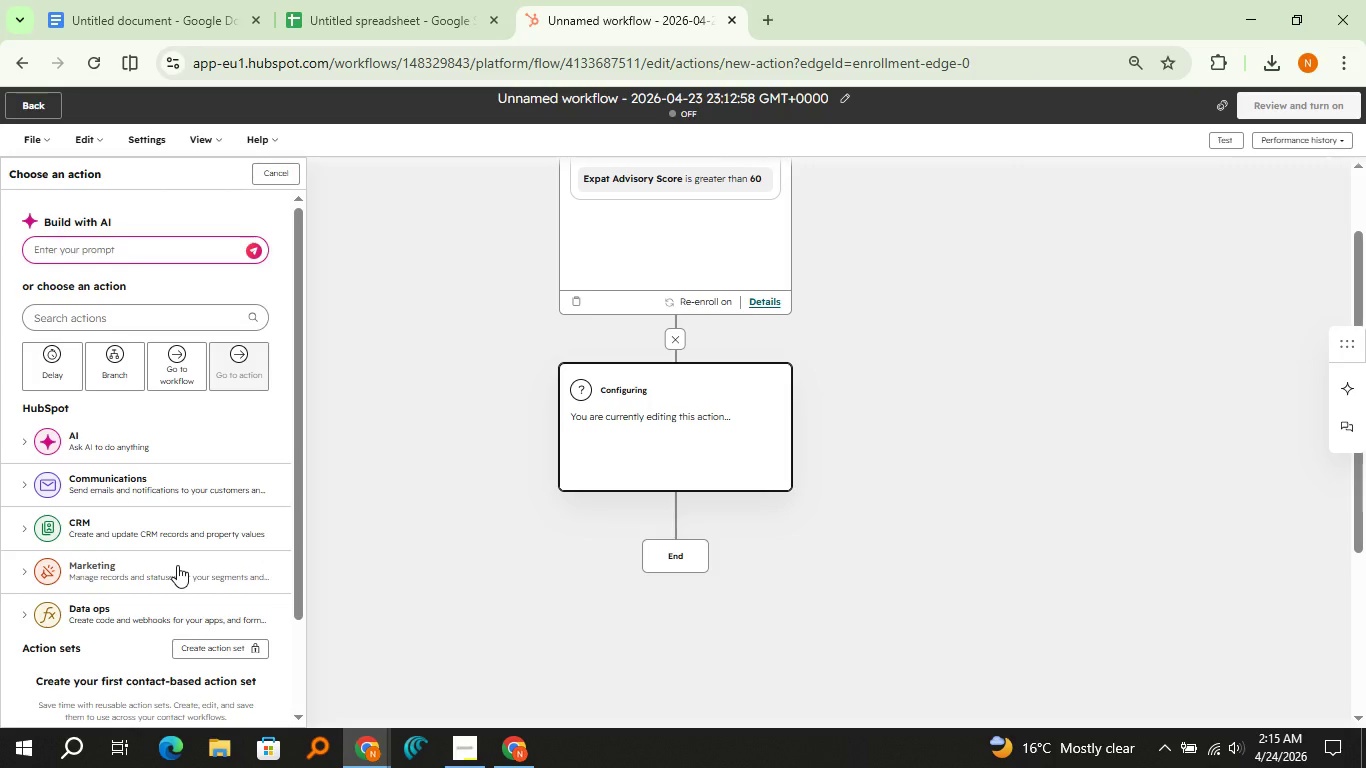 
wait(84.59)
 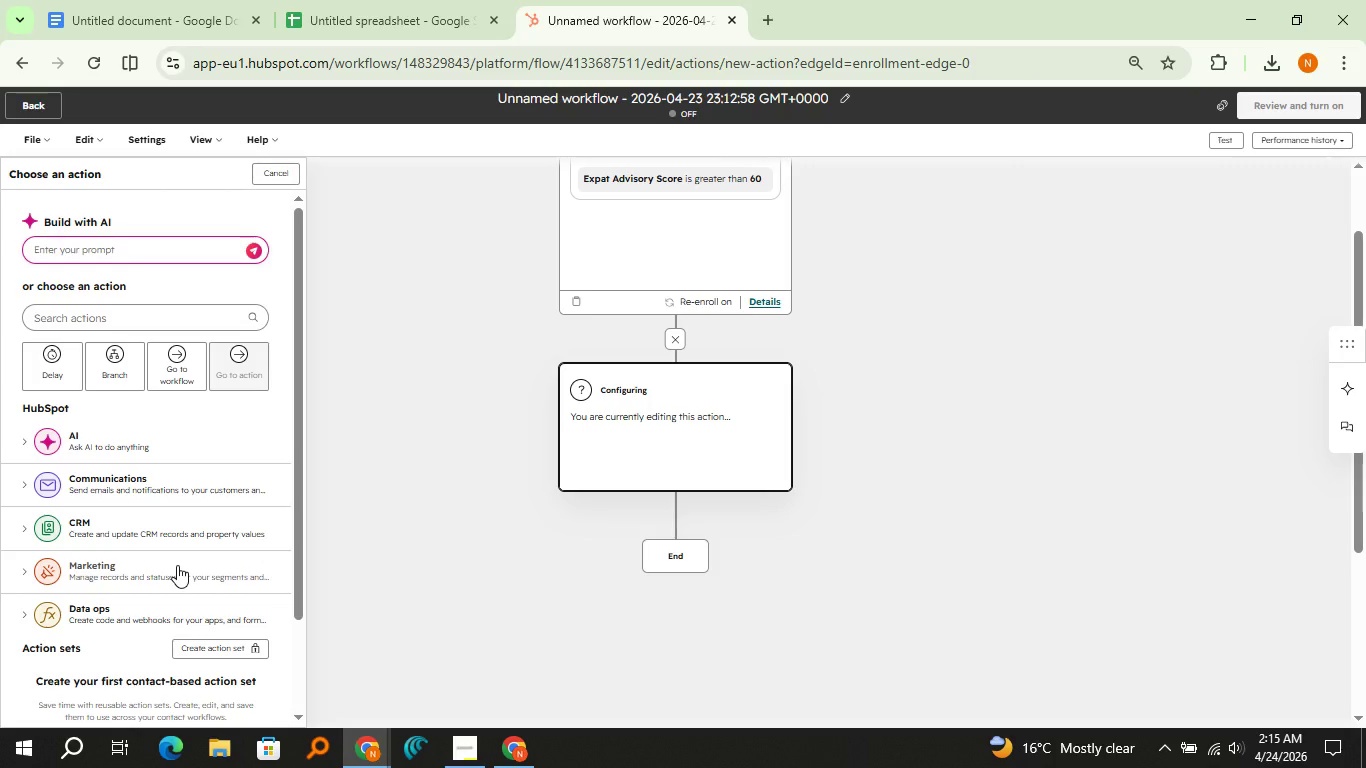 
left_click([636, 244])
 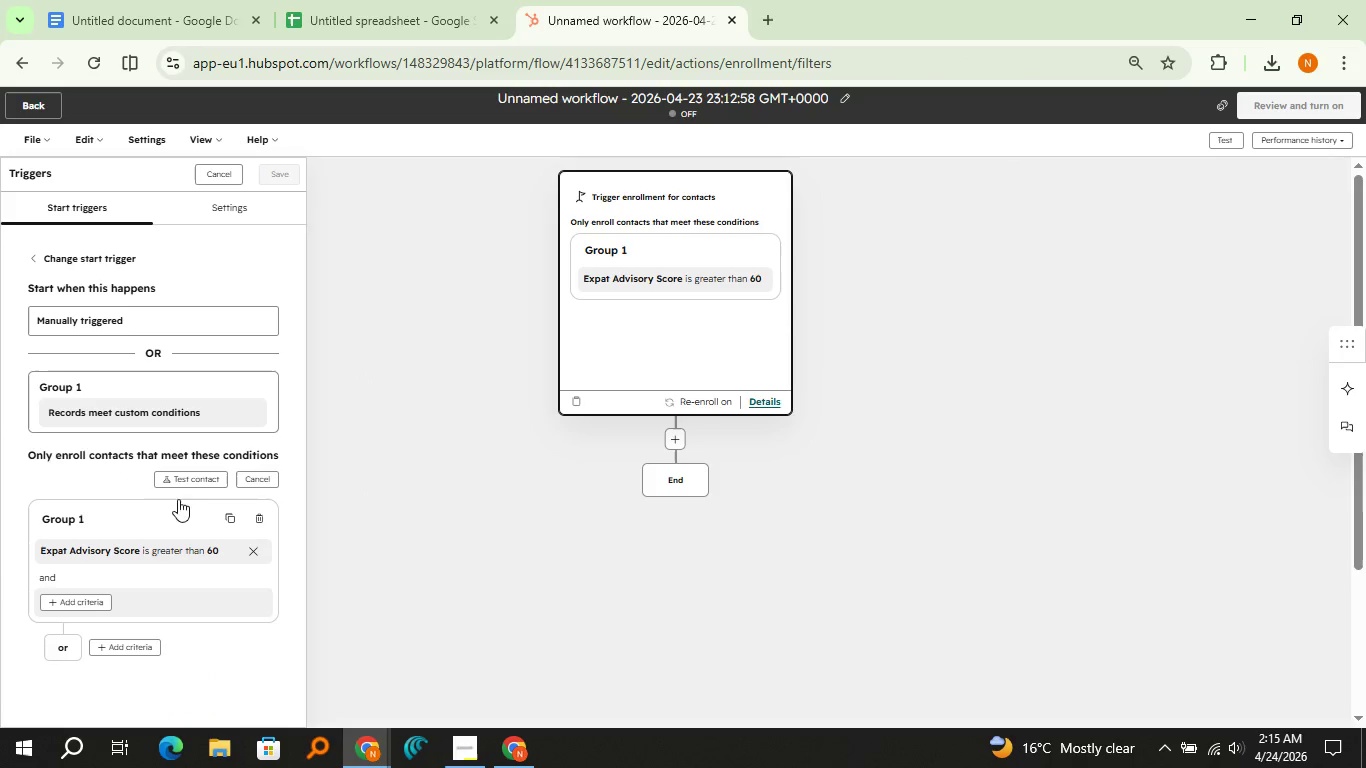 
left_click([159, 549])
 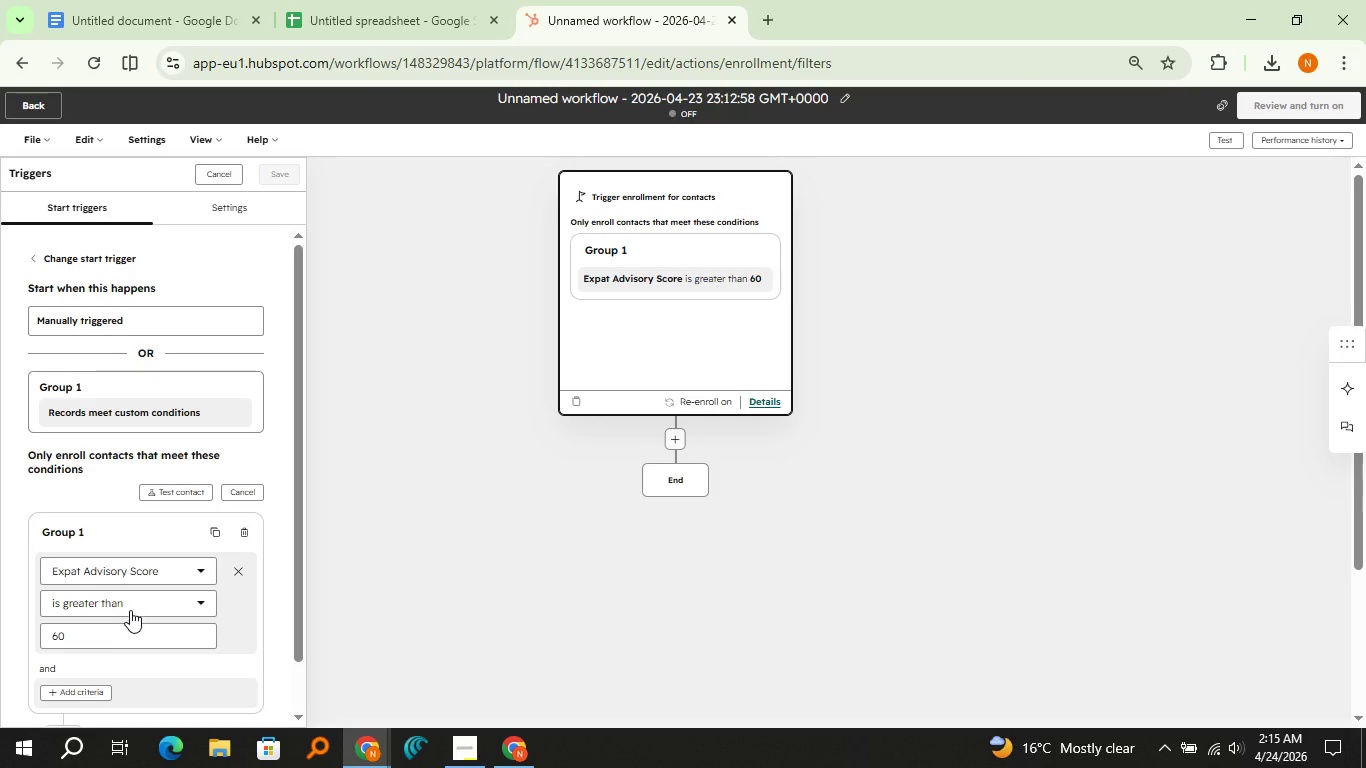 
left_click([130, 610])
 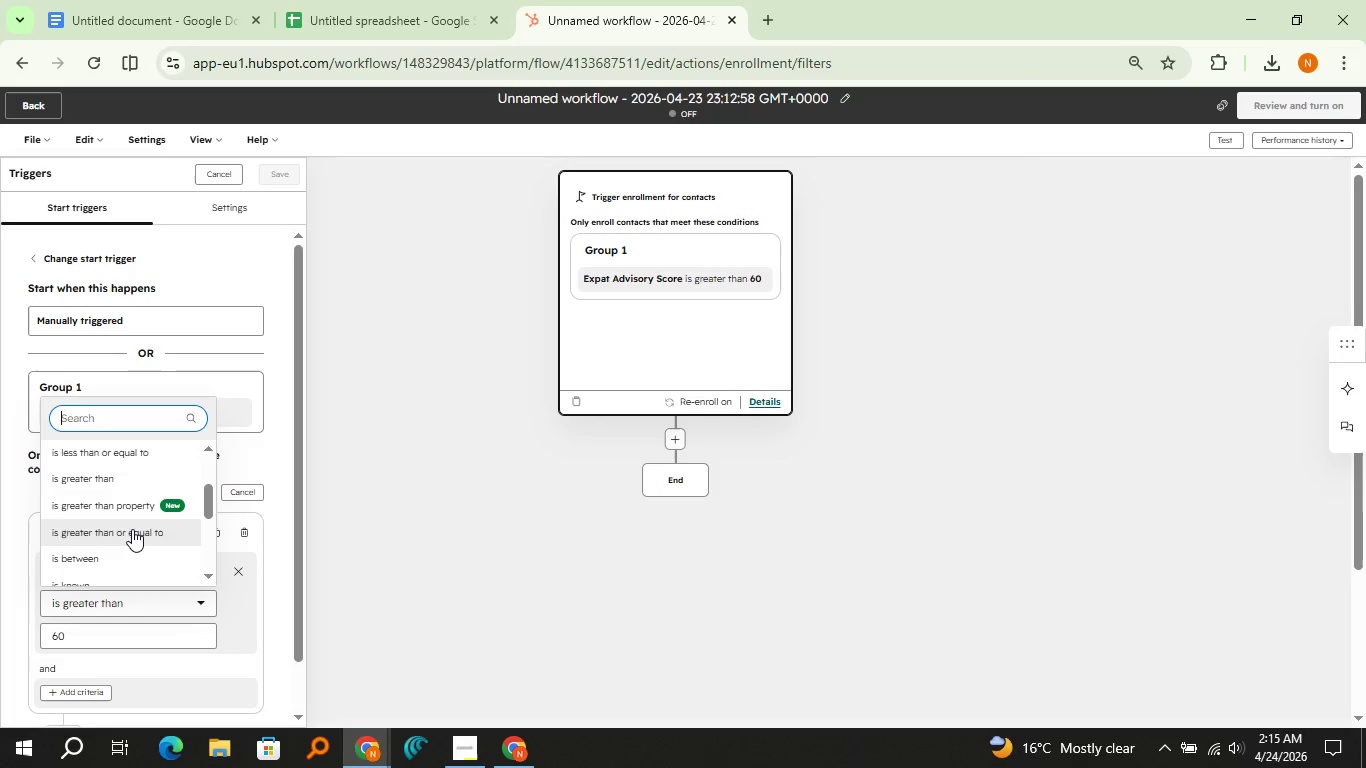 
left_click([132, 530])
 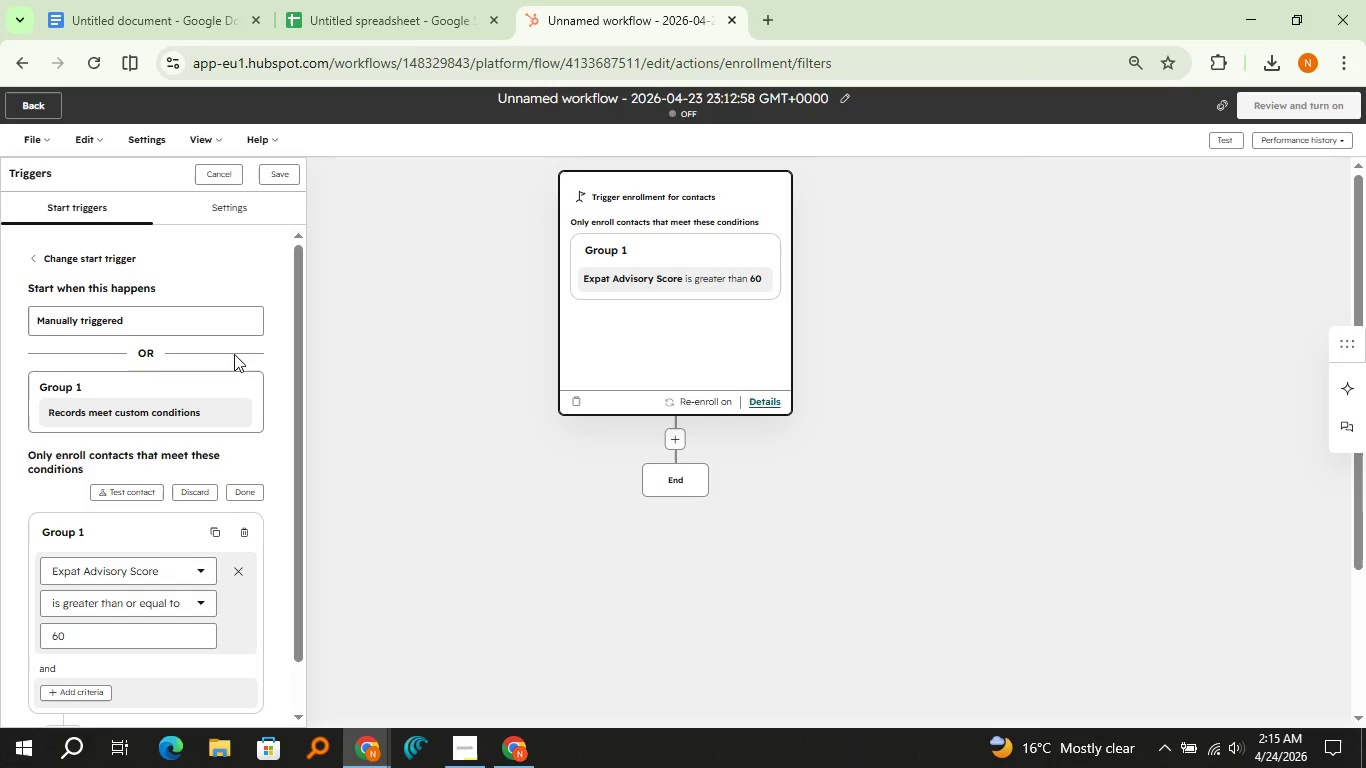 
scroll: coordinate [215, 416], scroll_direction: down, amount: 1.0
 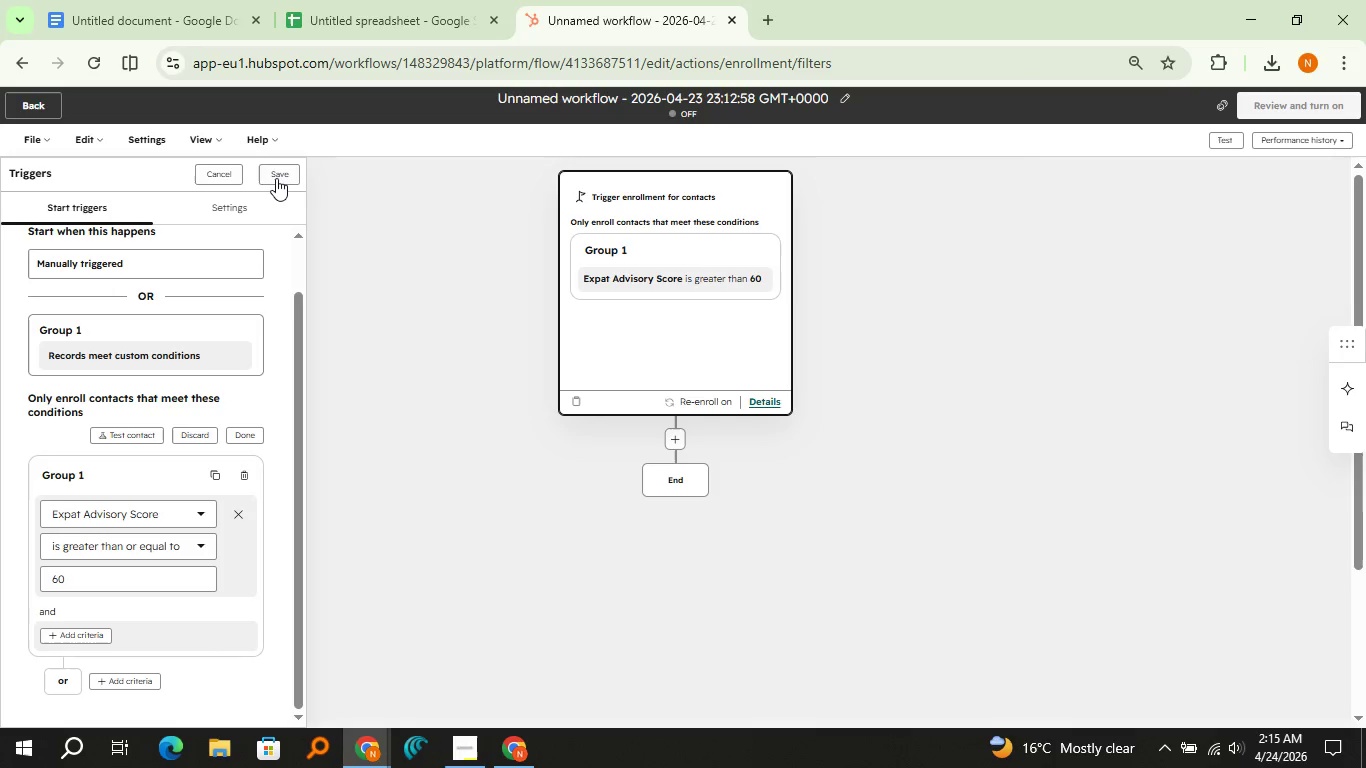 
left_click([276, 176])
 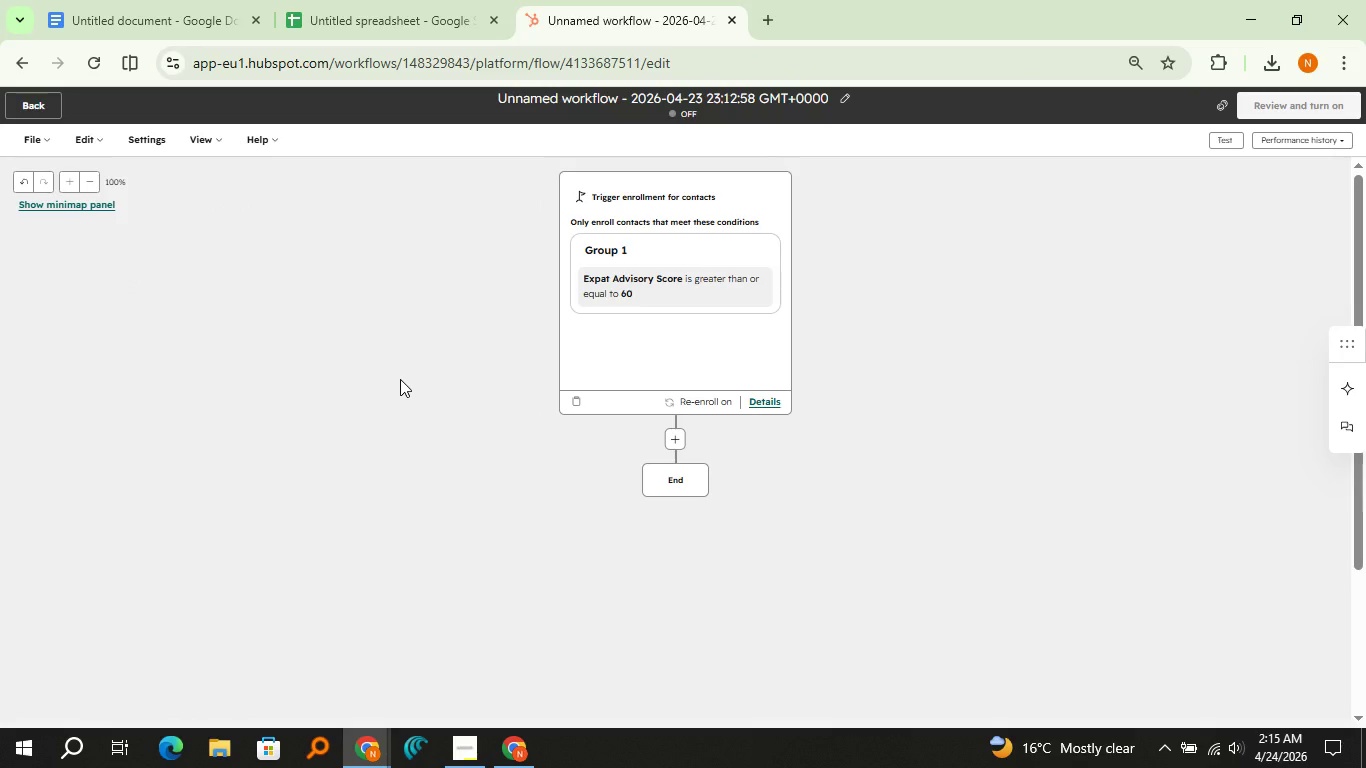 
wait(10.02)
 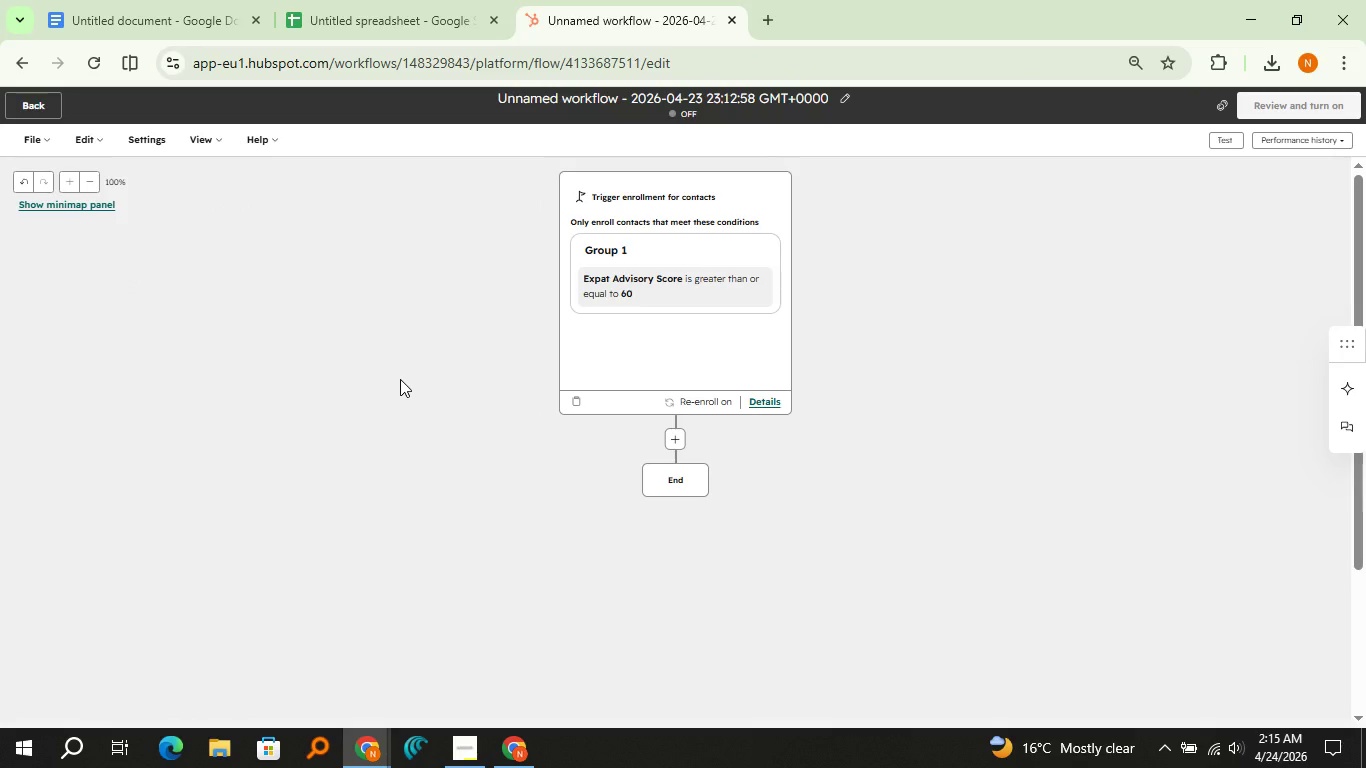 
left_click([668, 446])
 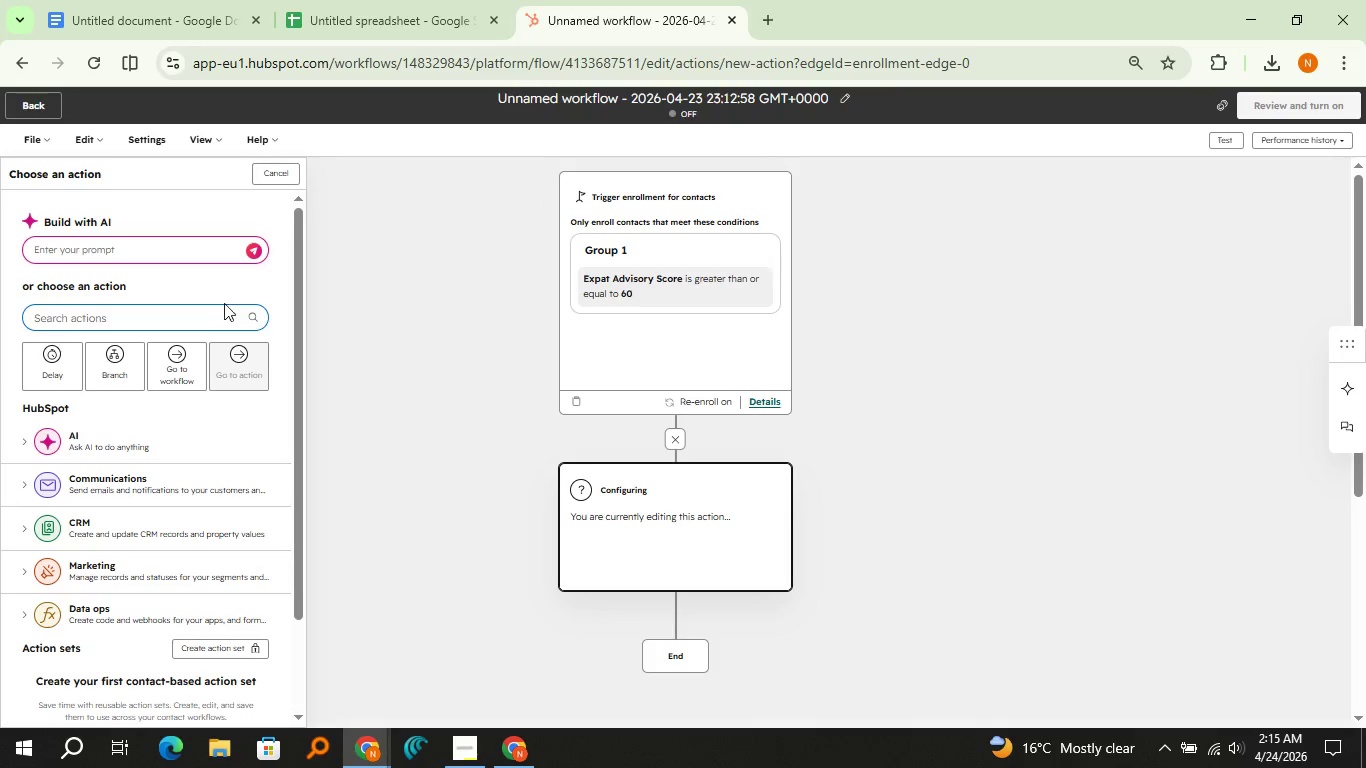 
type(set )
 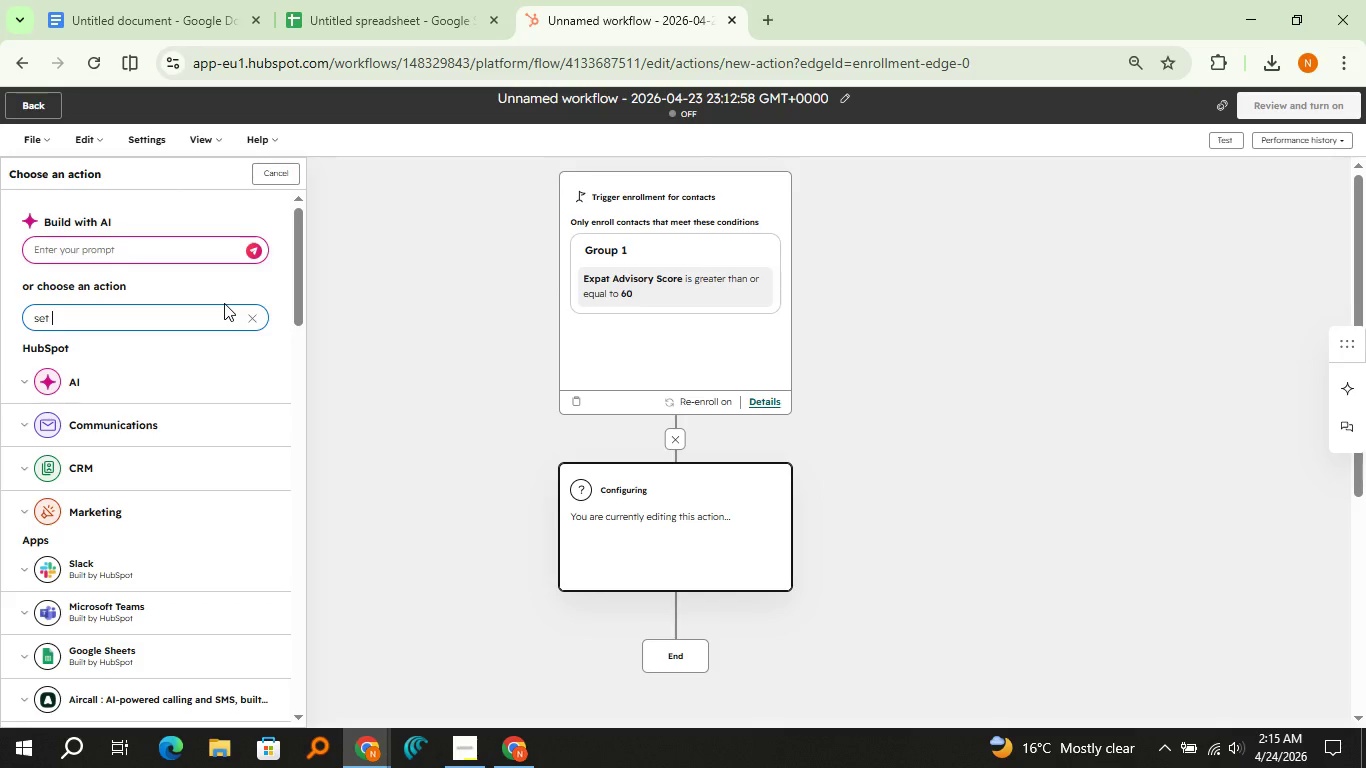 
type(pro)
 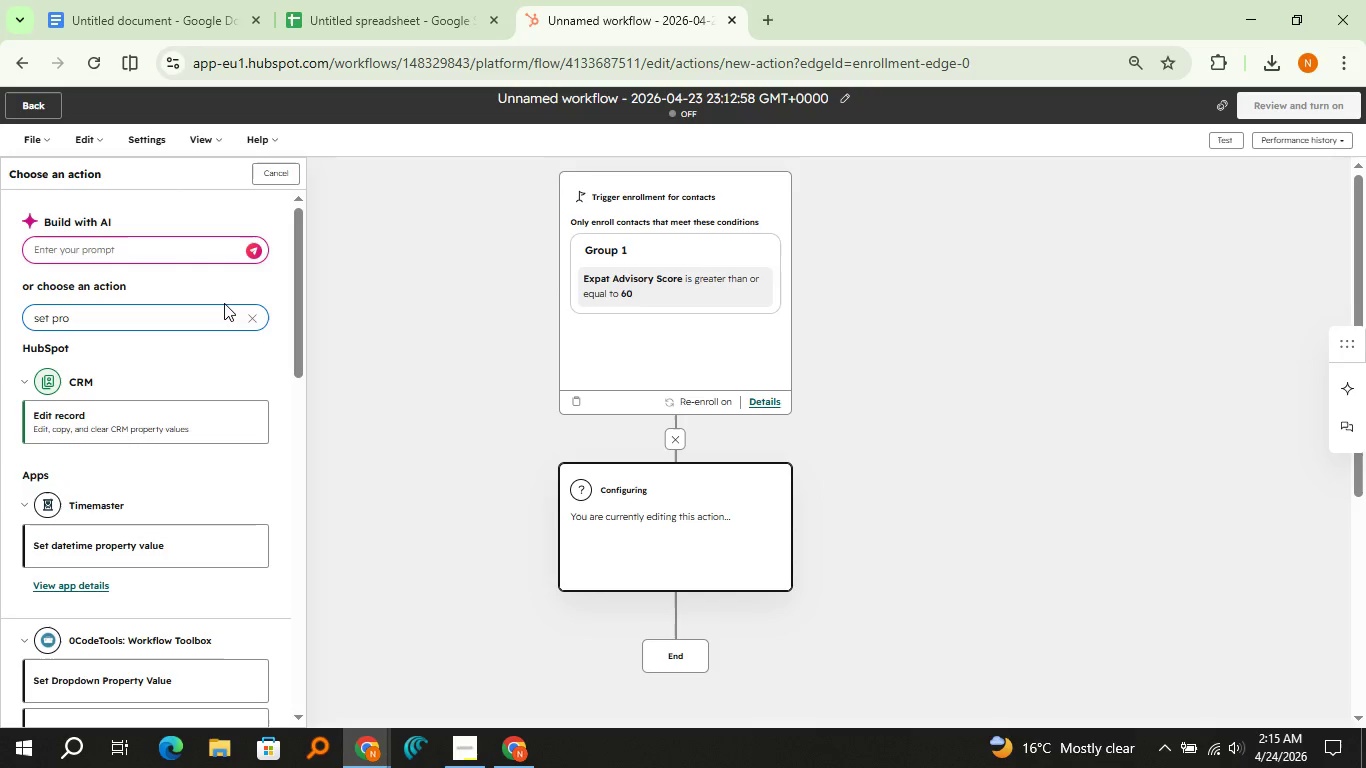 
wait(6.78)
 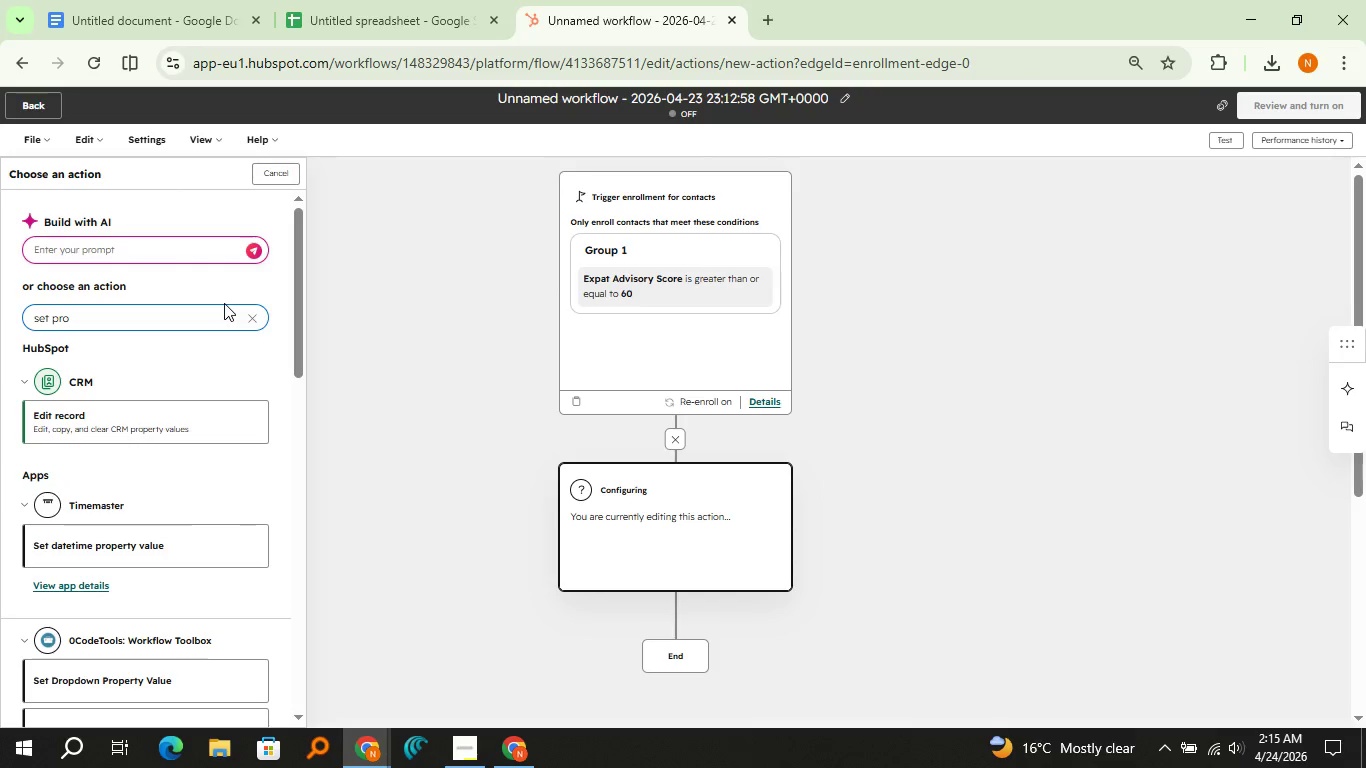 
key(P)
 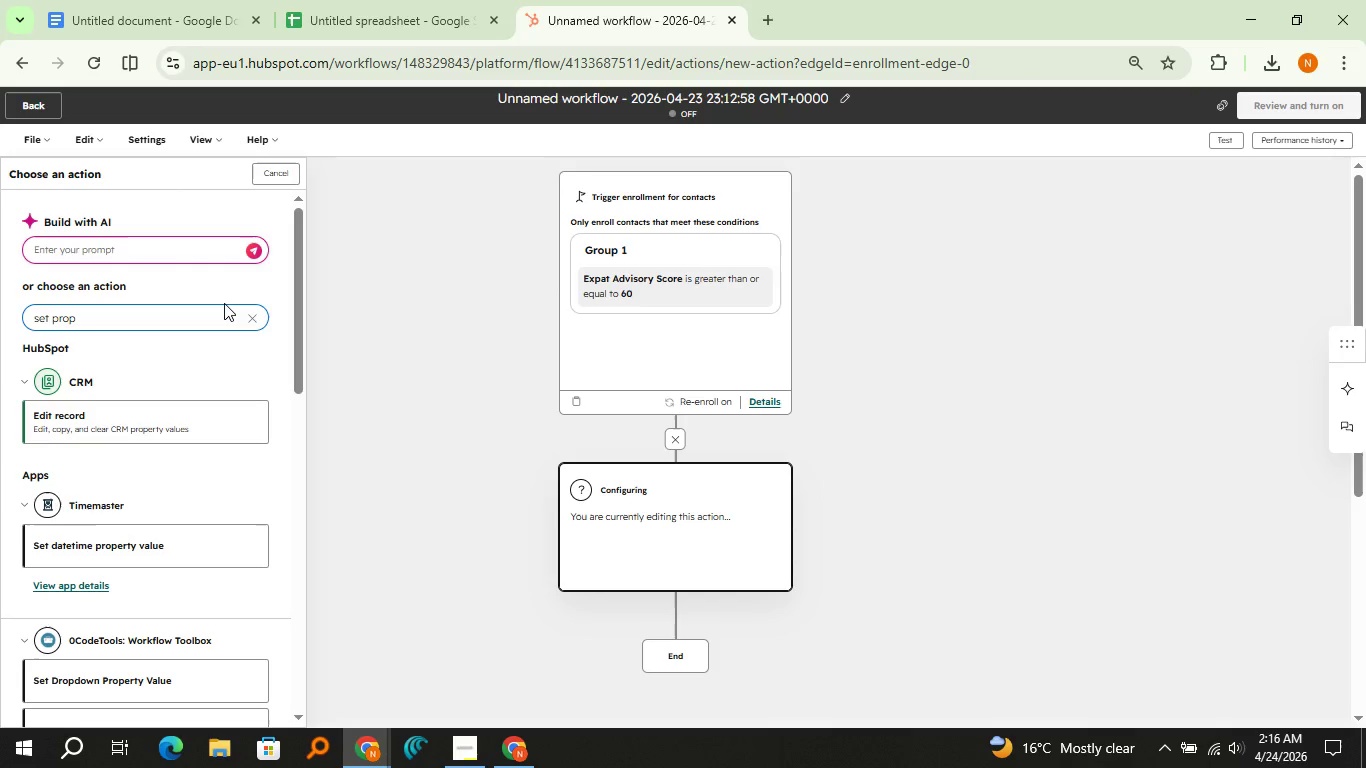 
type(erty value)
 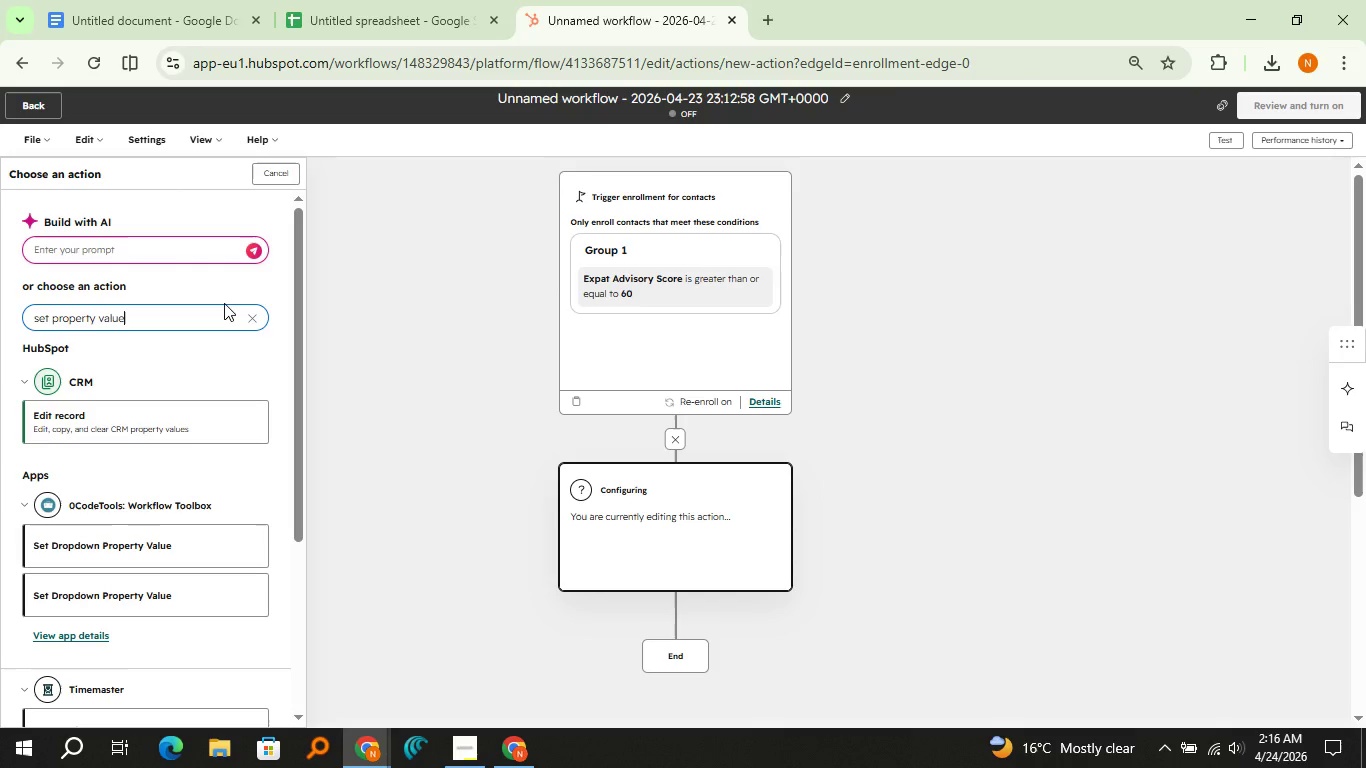 
scroll: coordinate [197, 482], scroll_direction: down, amount: 3.0
 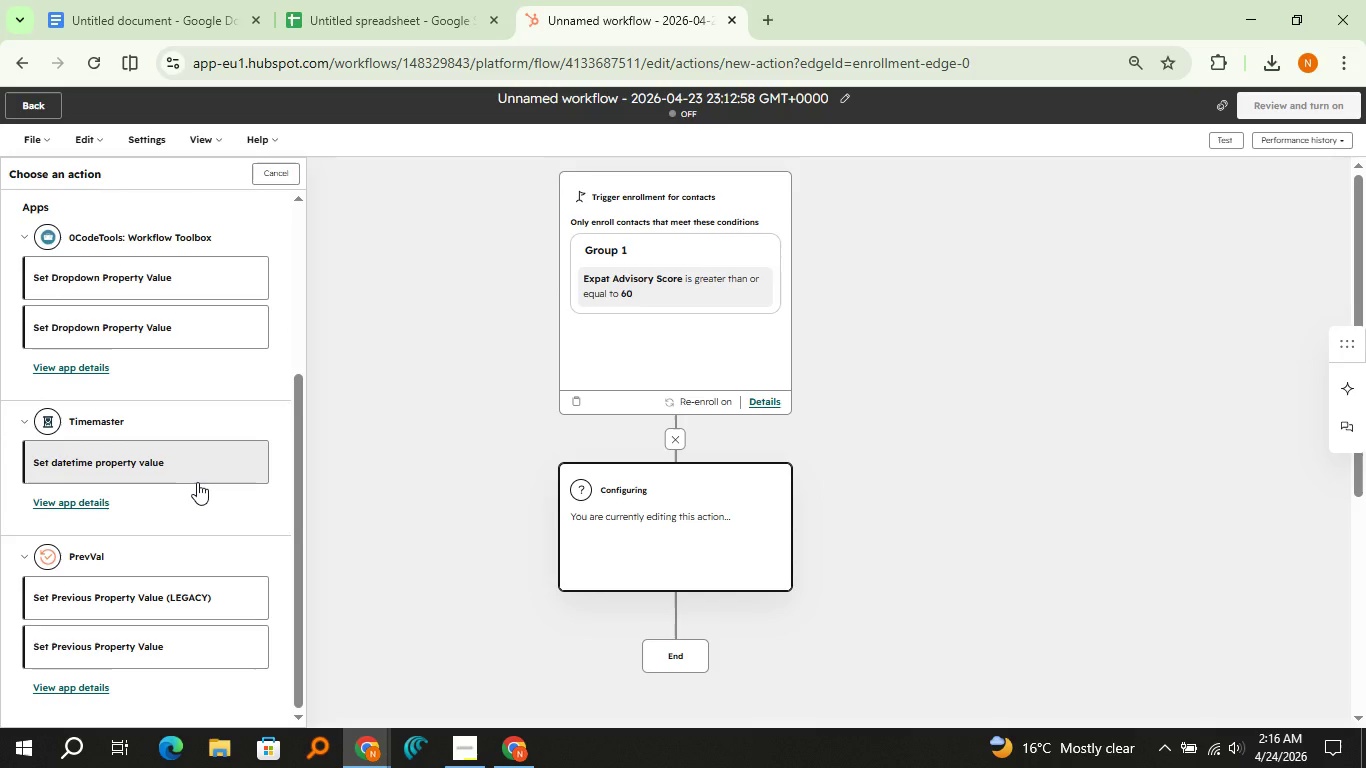 
scroll: coordinate [196, 482], scroll_direction: none, amount: 0.0
 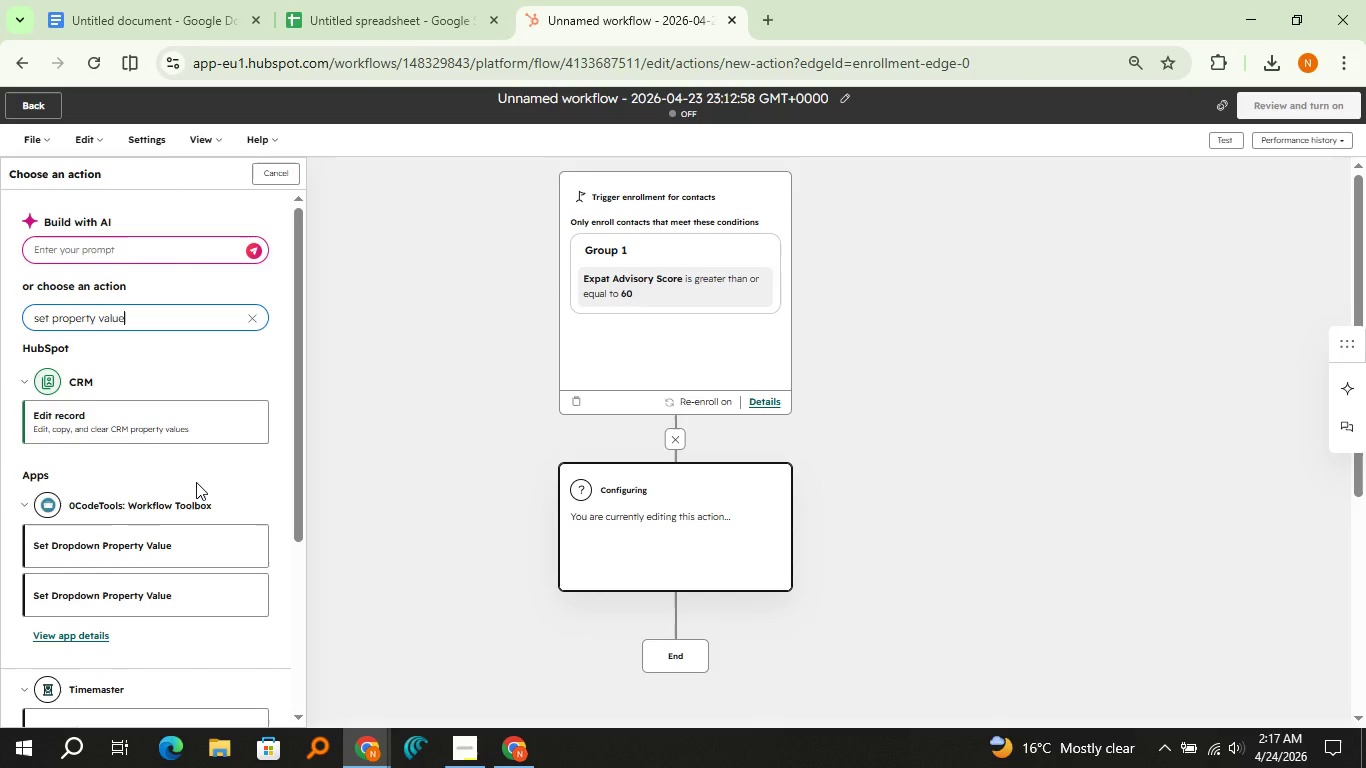 
wait(60.81)
 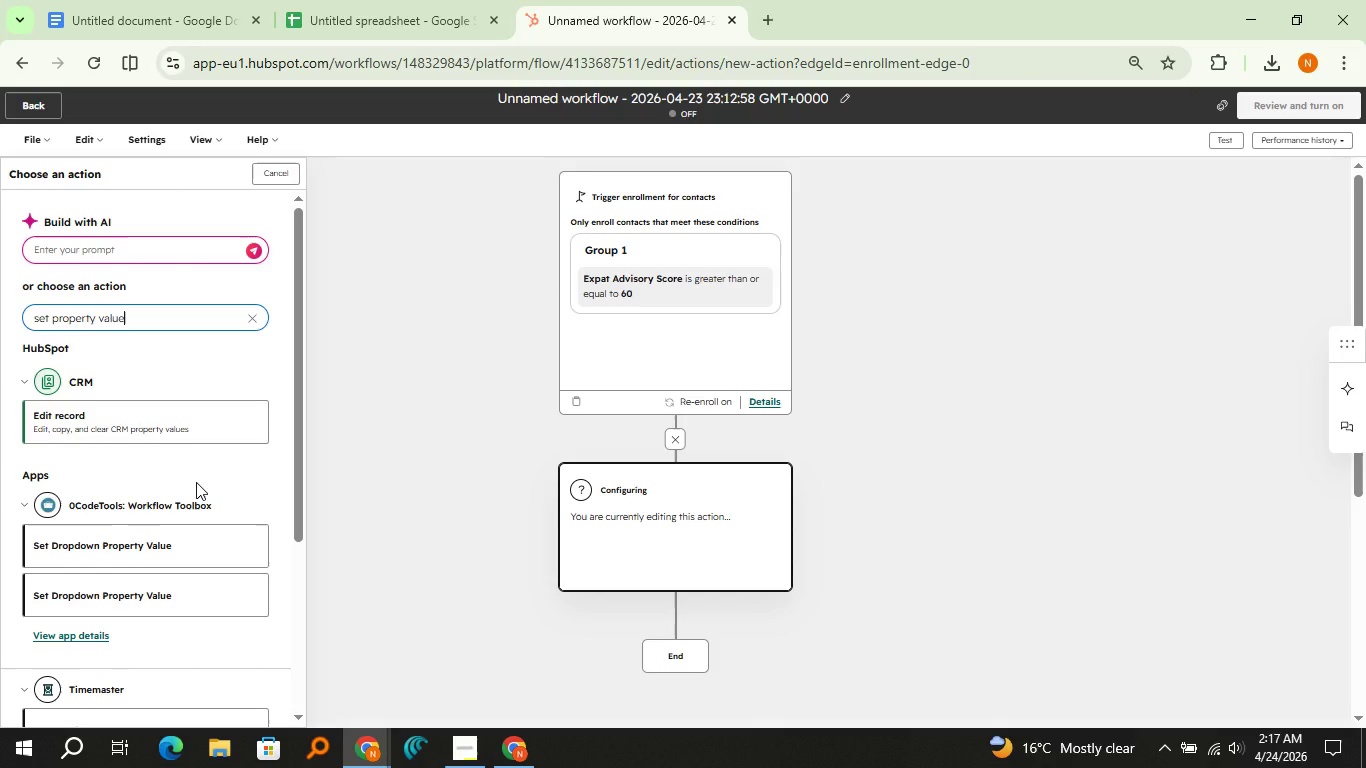 
left_click([50, 324])
 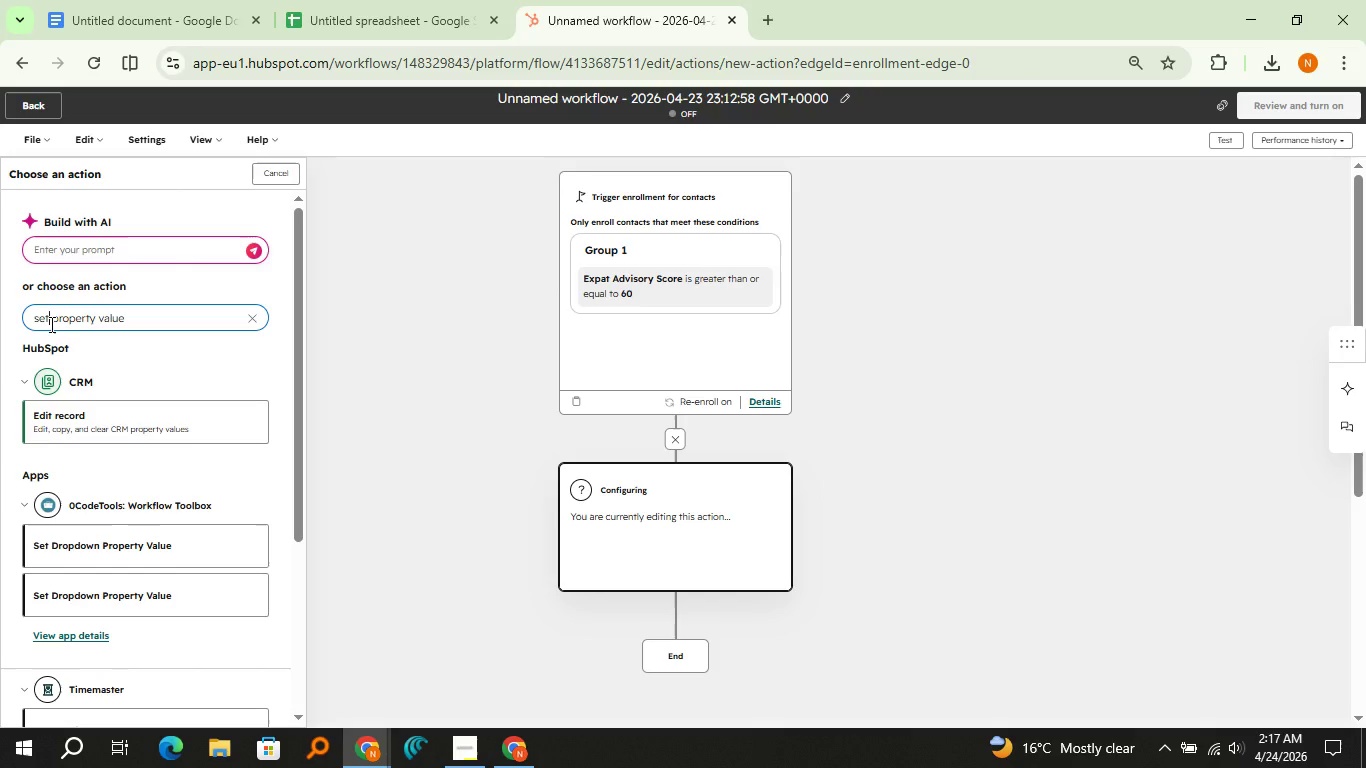 
key(Space)
 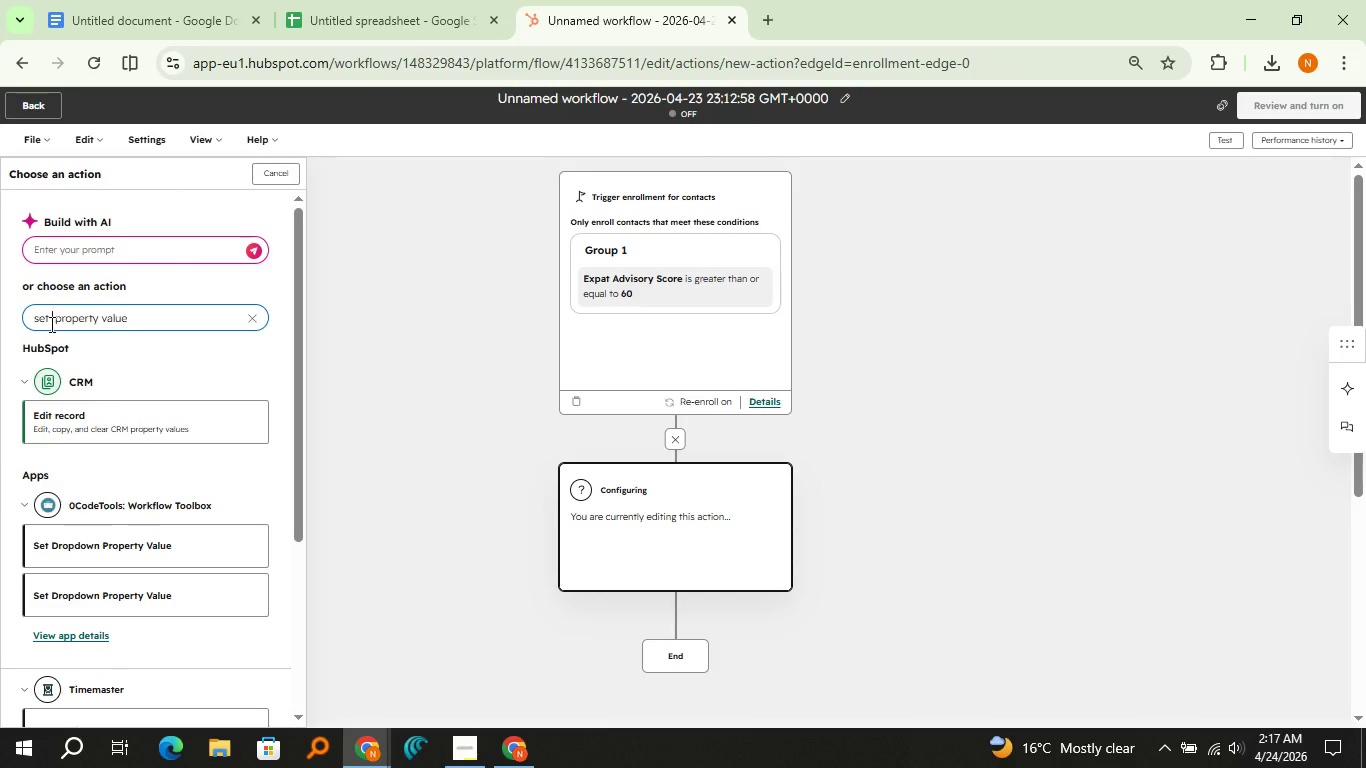 
key(A)
 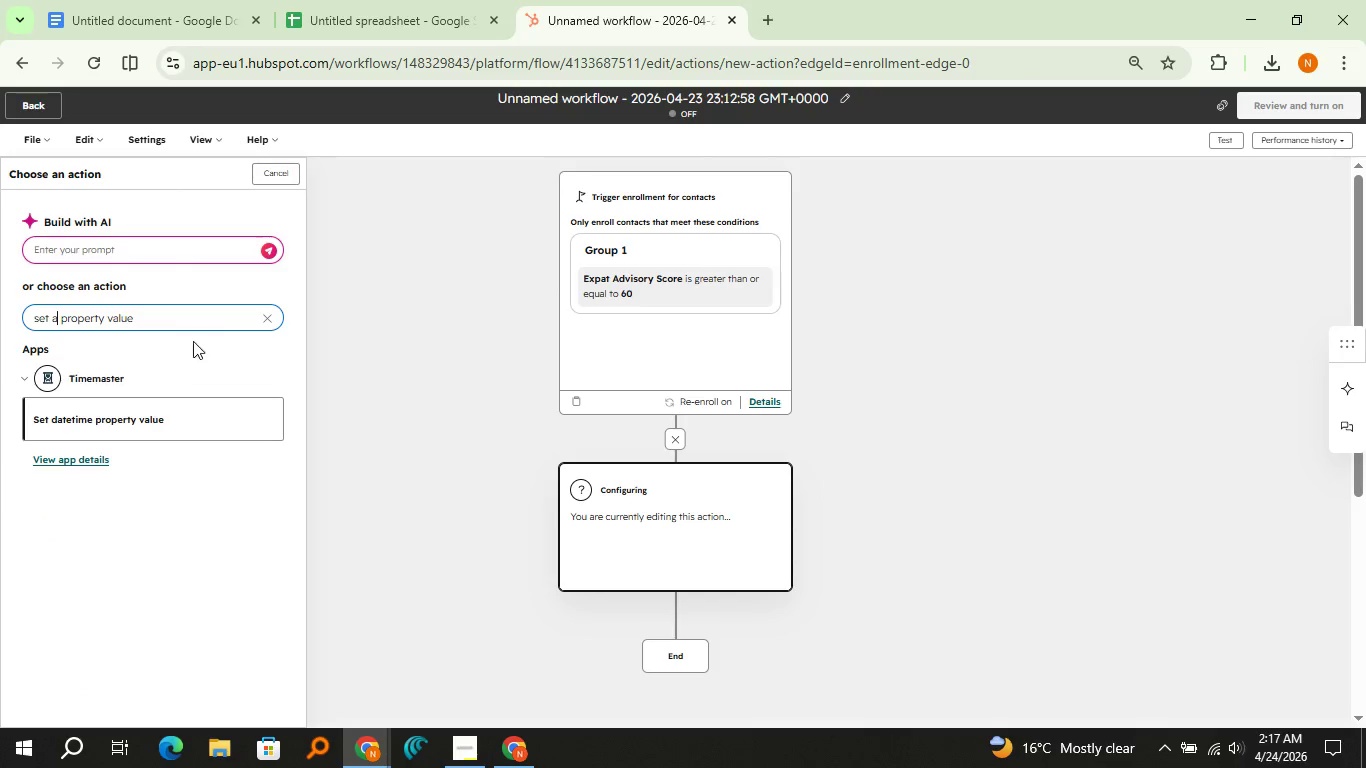 
left_click([279, 310])
 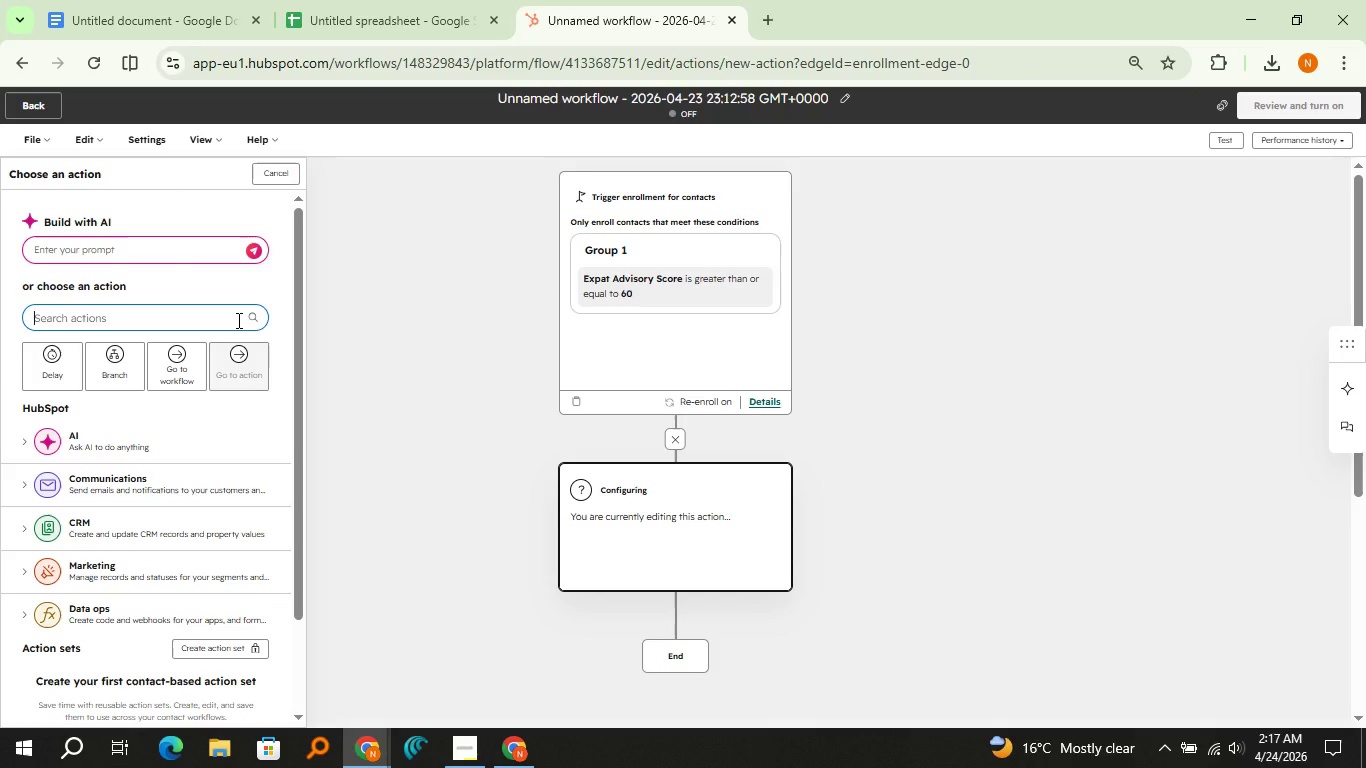 
wait(17.03)
 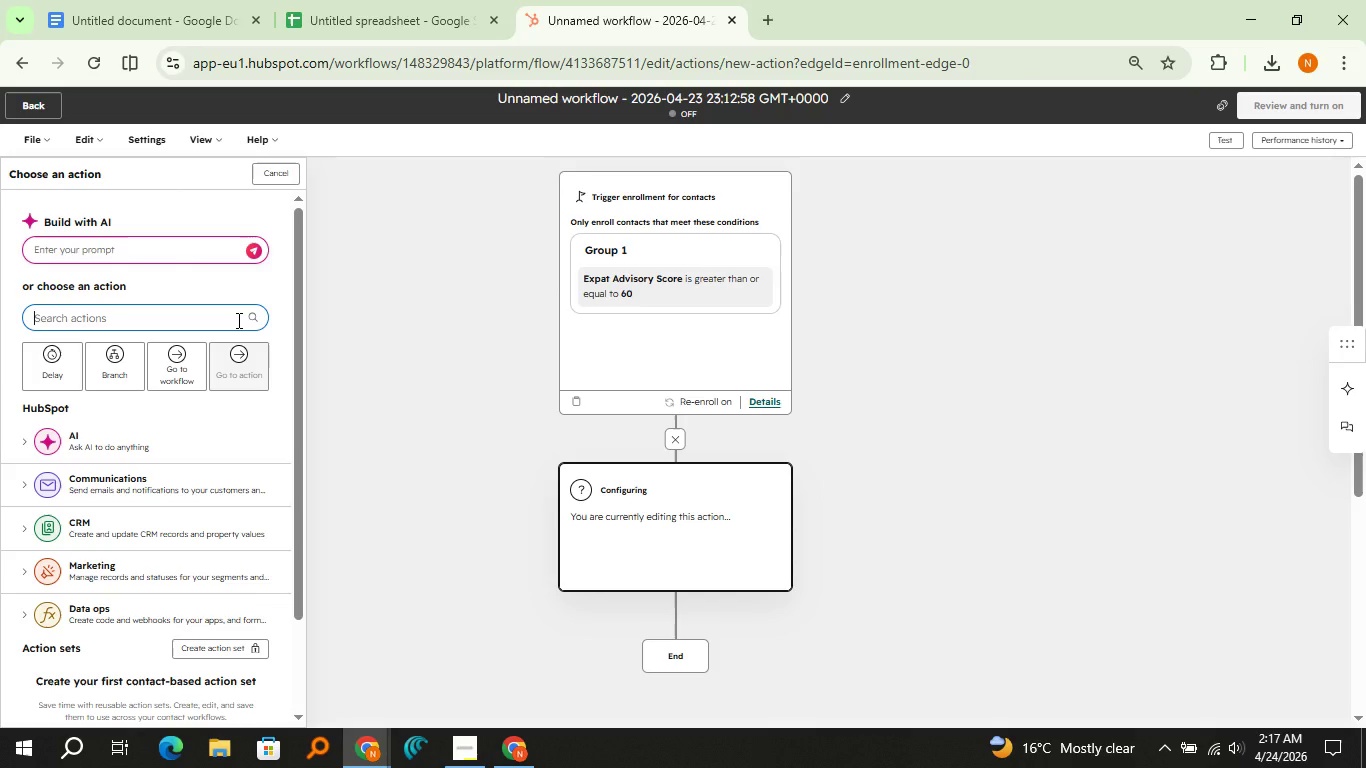 
type(property mana)
 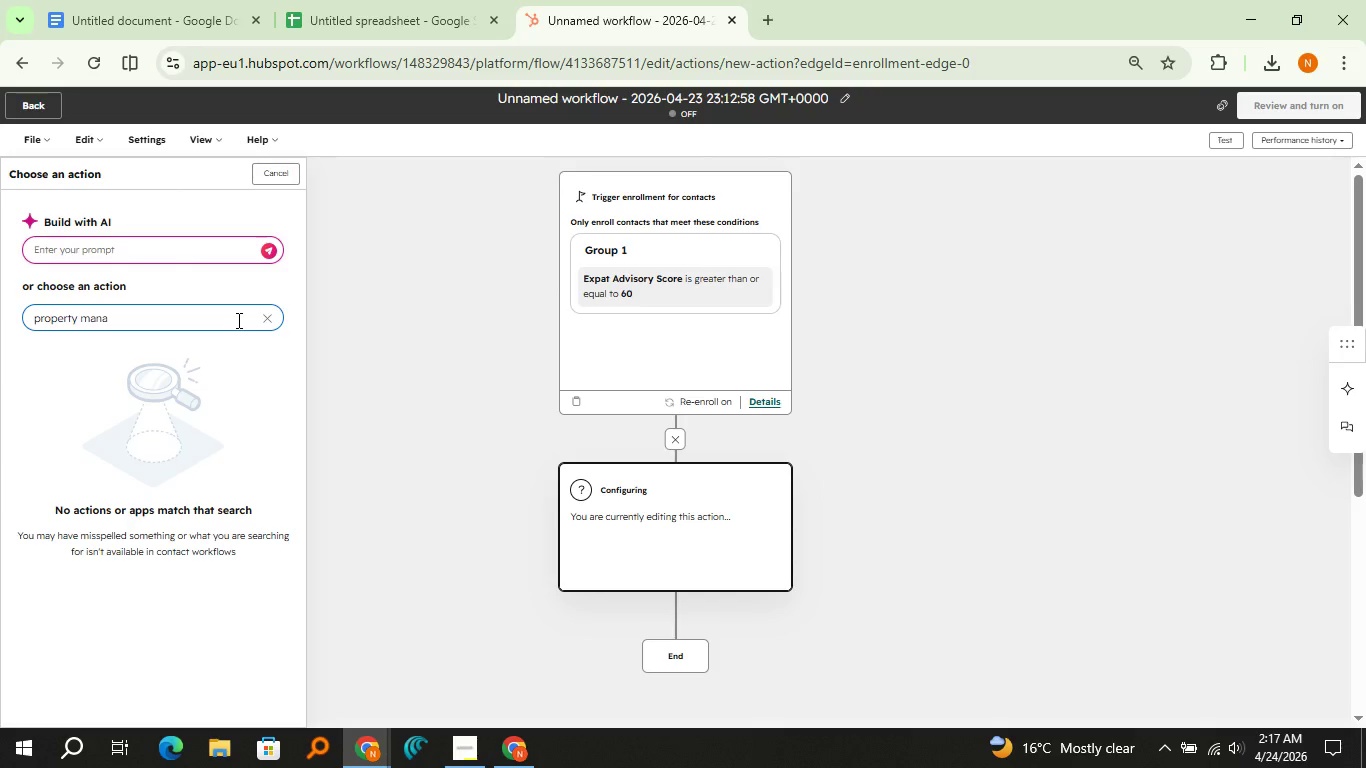 
hold_key(key=Backspace, duration=1.23)
 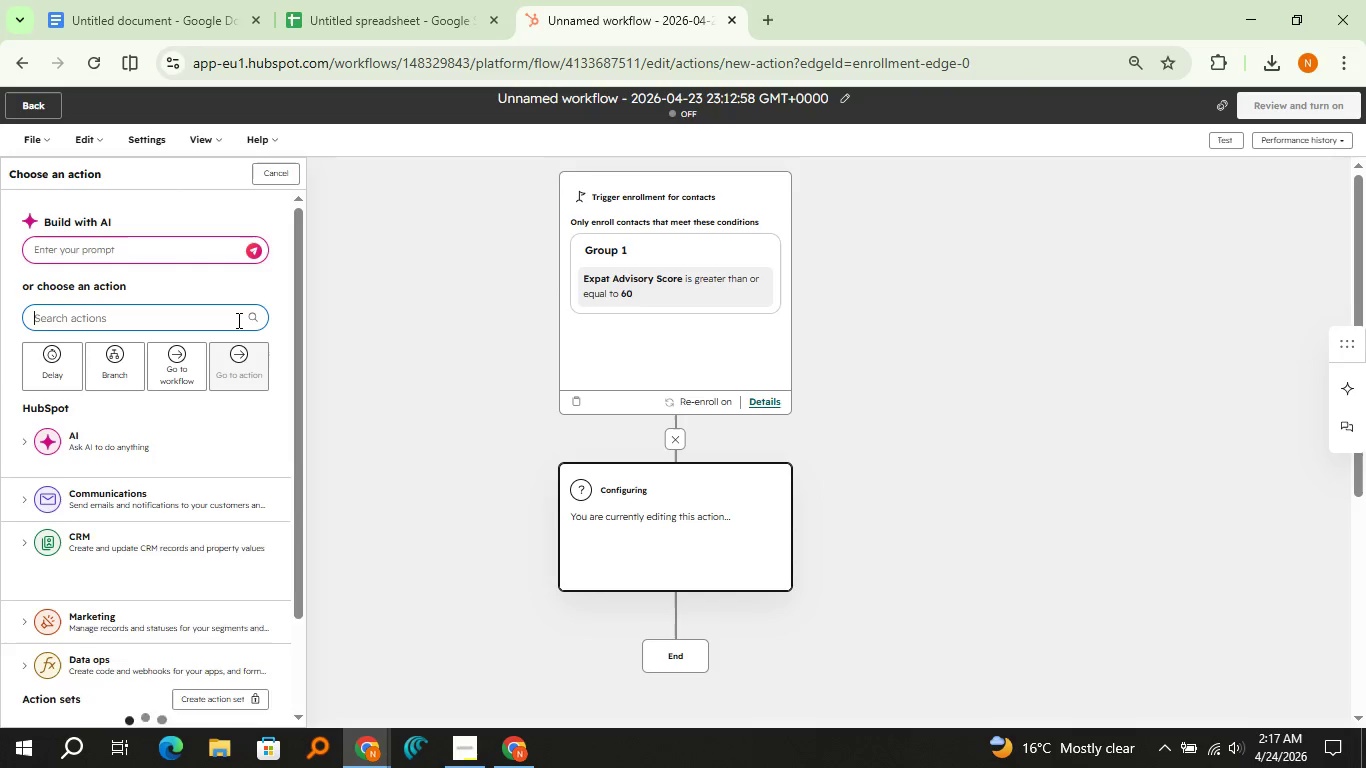 
key(Backspace)
 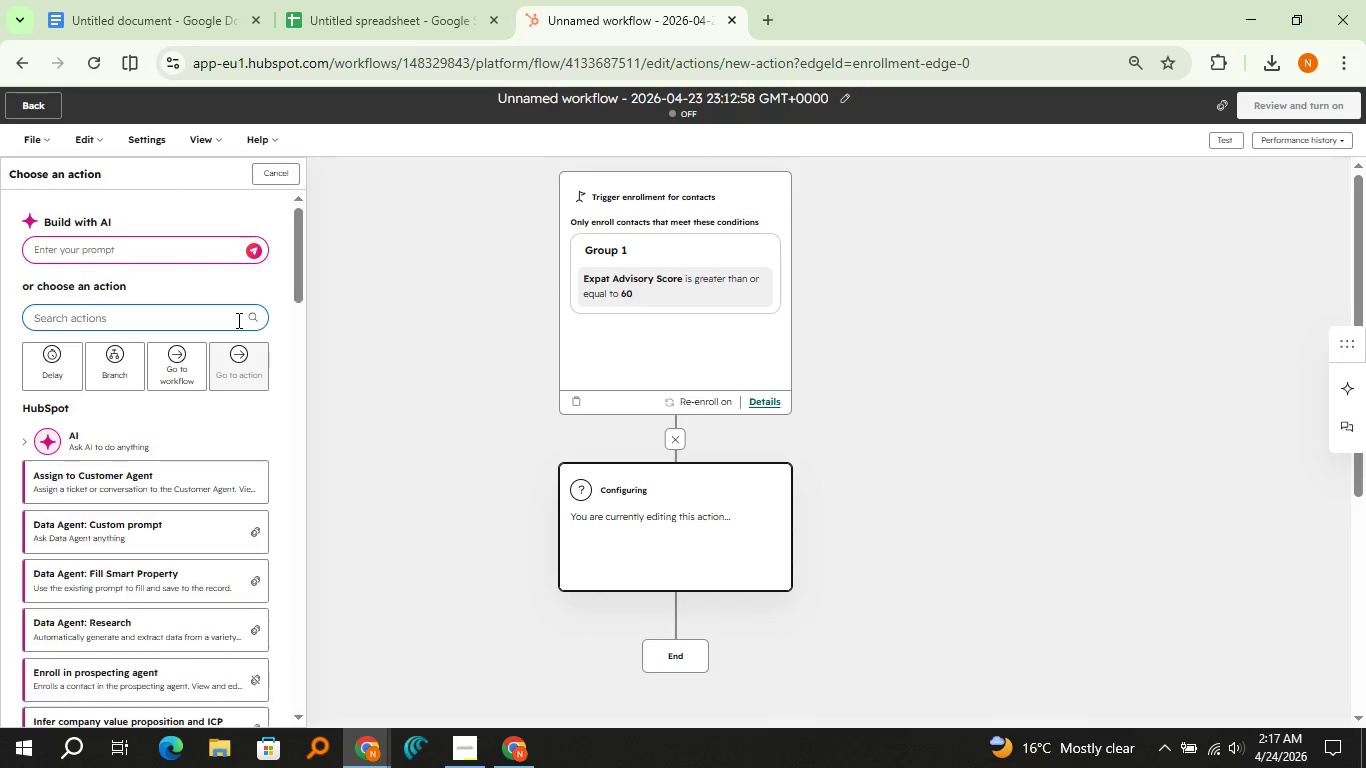 
key(Backspace)
 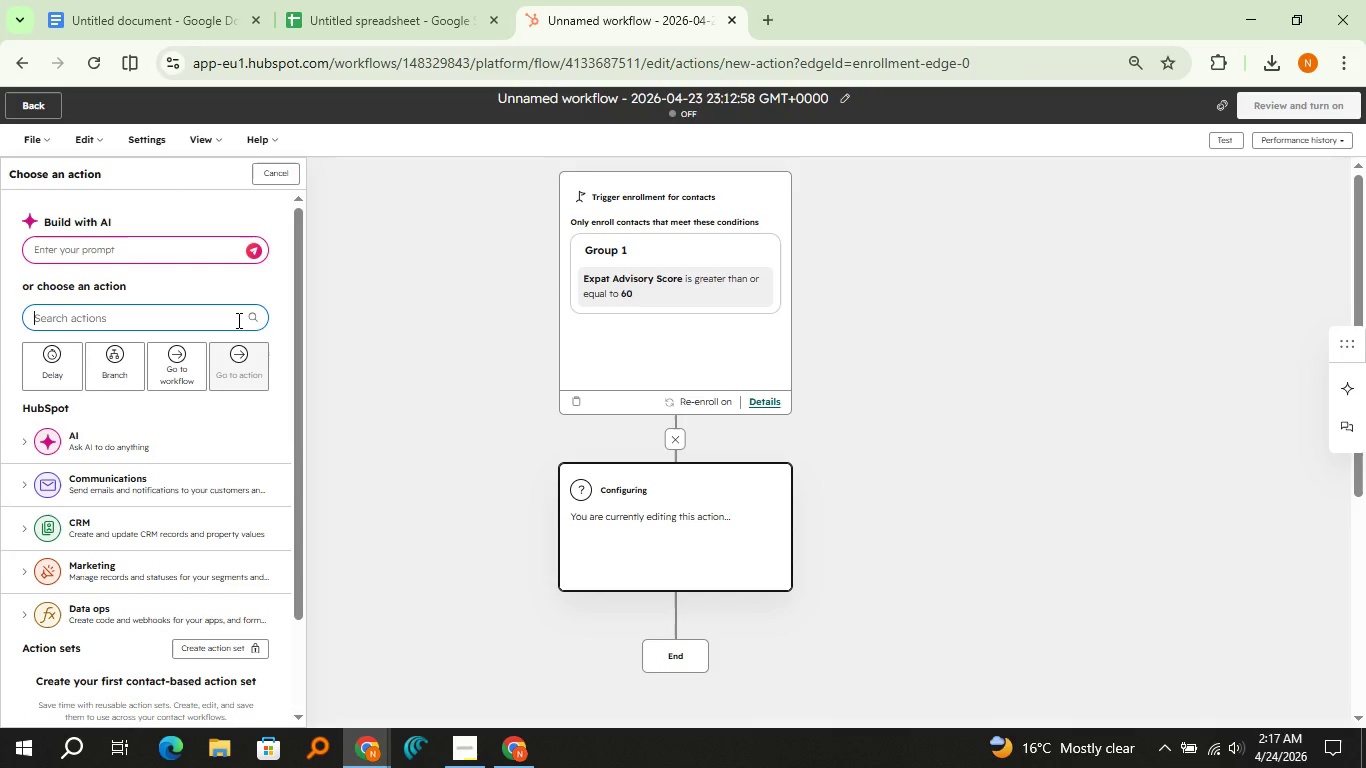 
type(set propert)
 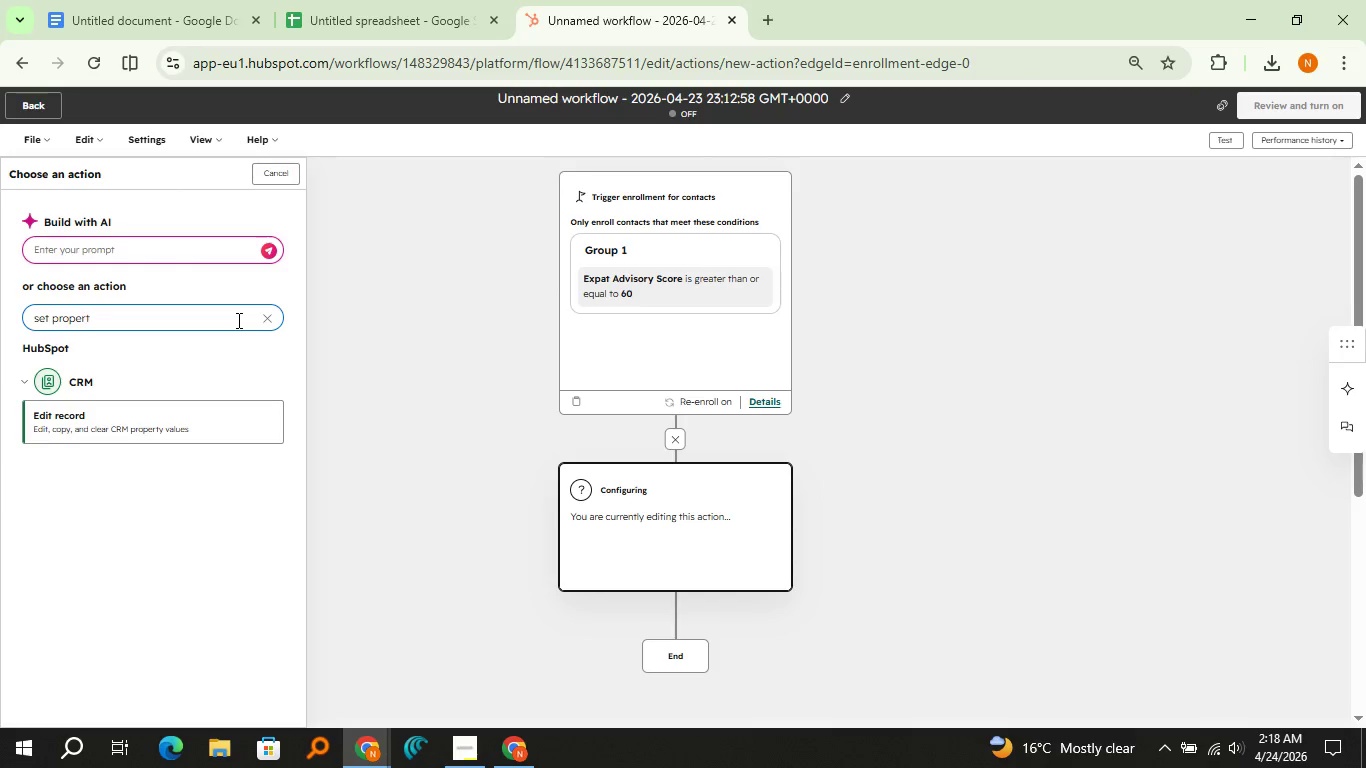 
wait(51.2)
 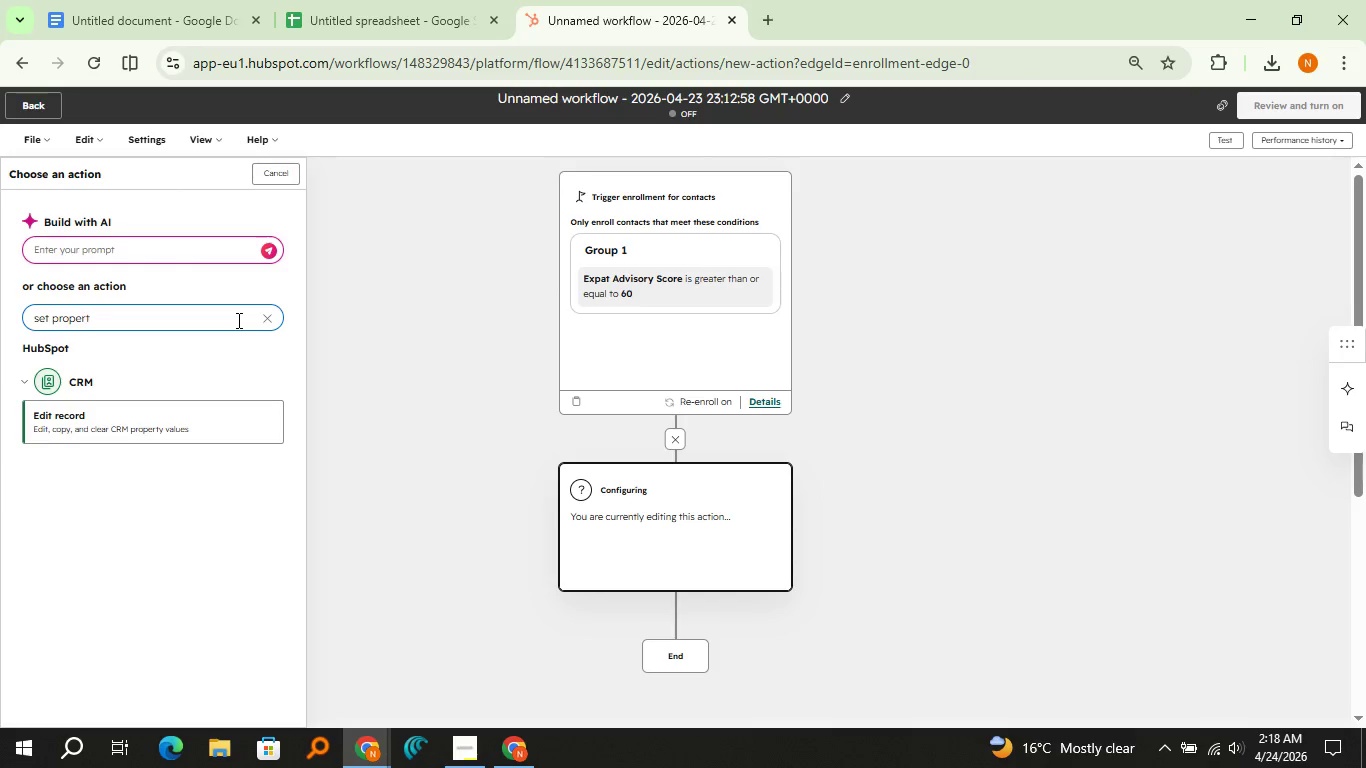 
left_click([236, 396])
 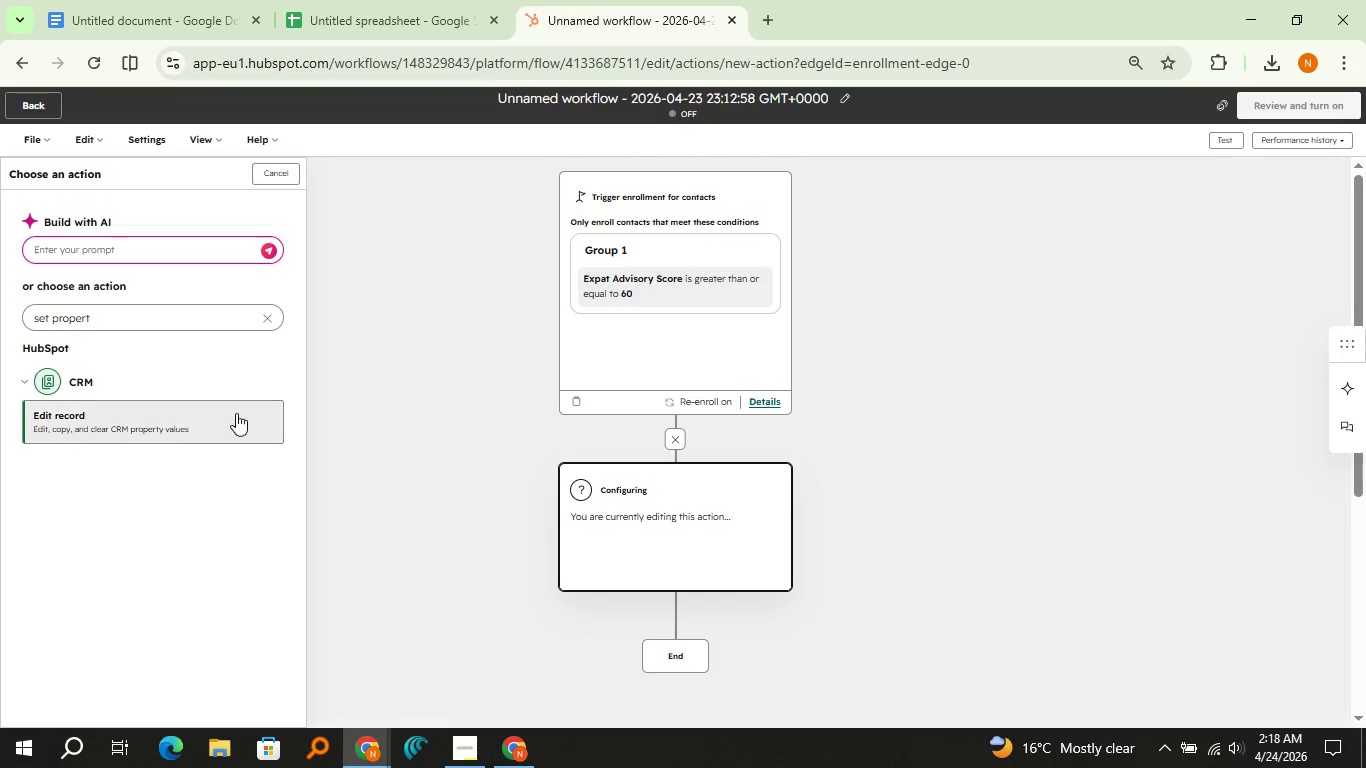 
left_click([237, 413])
 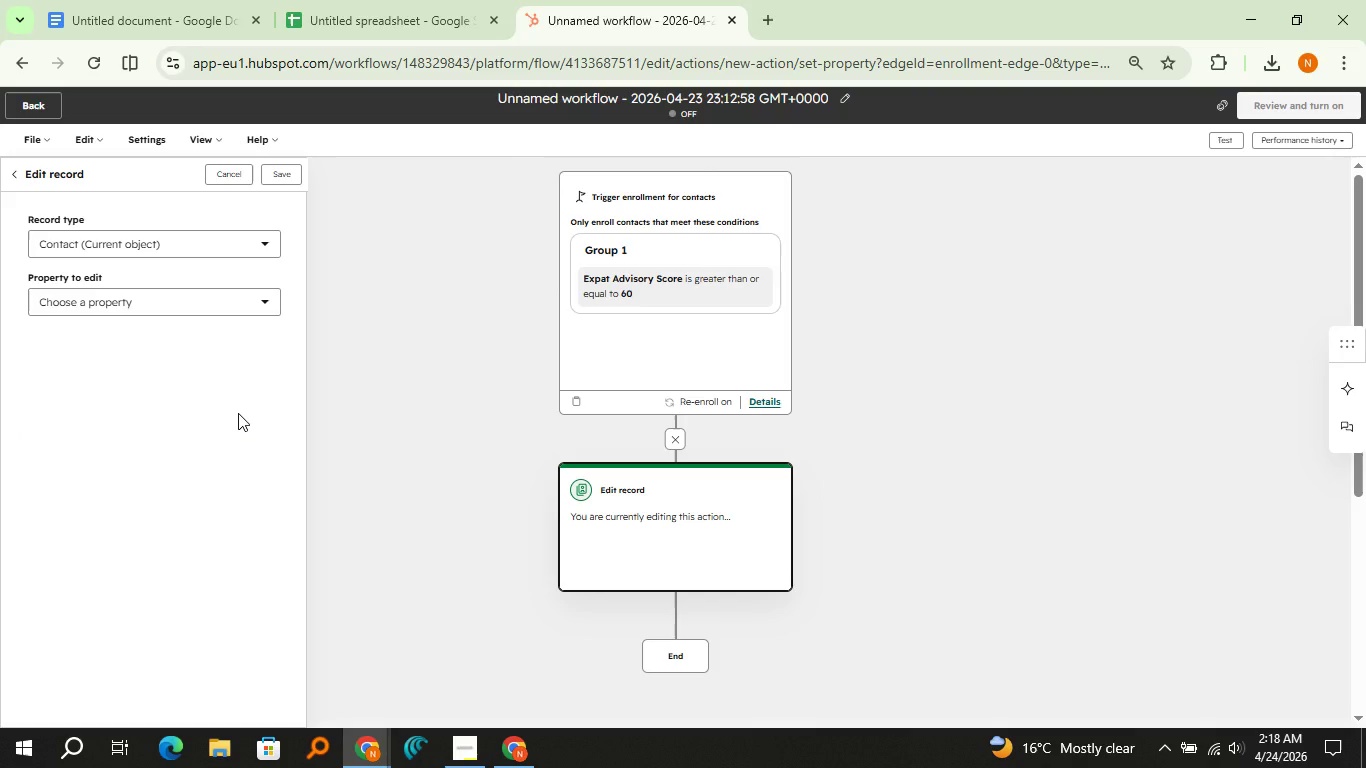 
wait(8.75)
 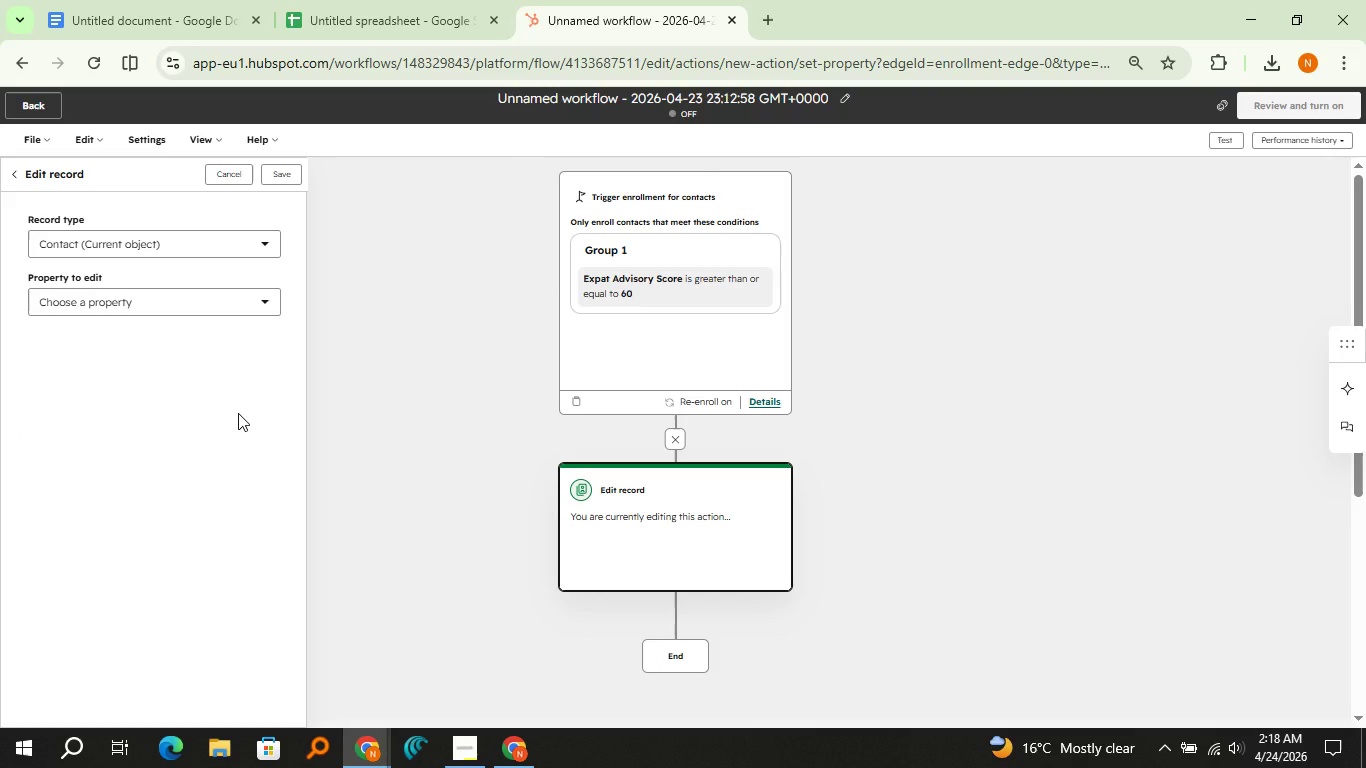 
left_click([195, 309])
 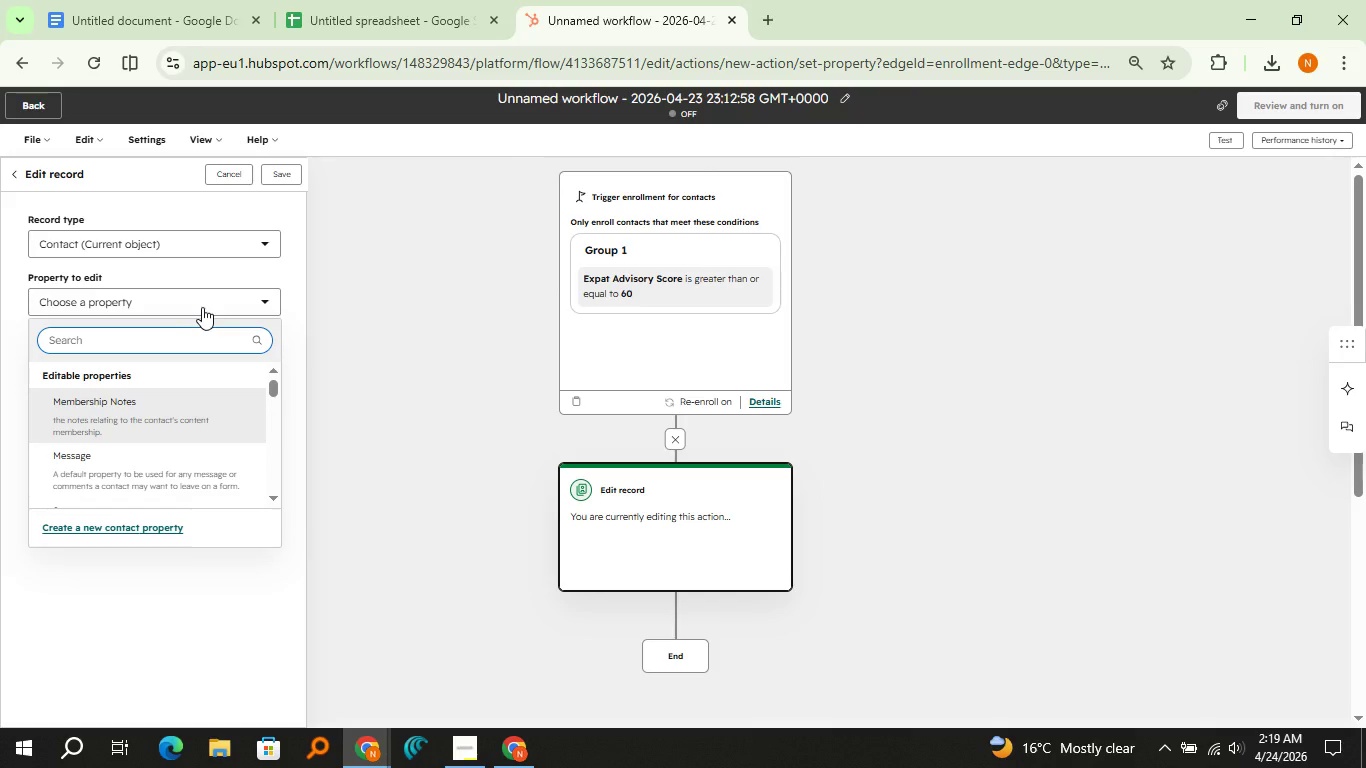 
type(lif)
 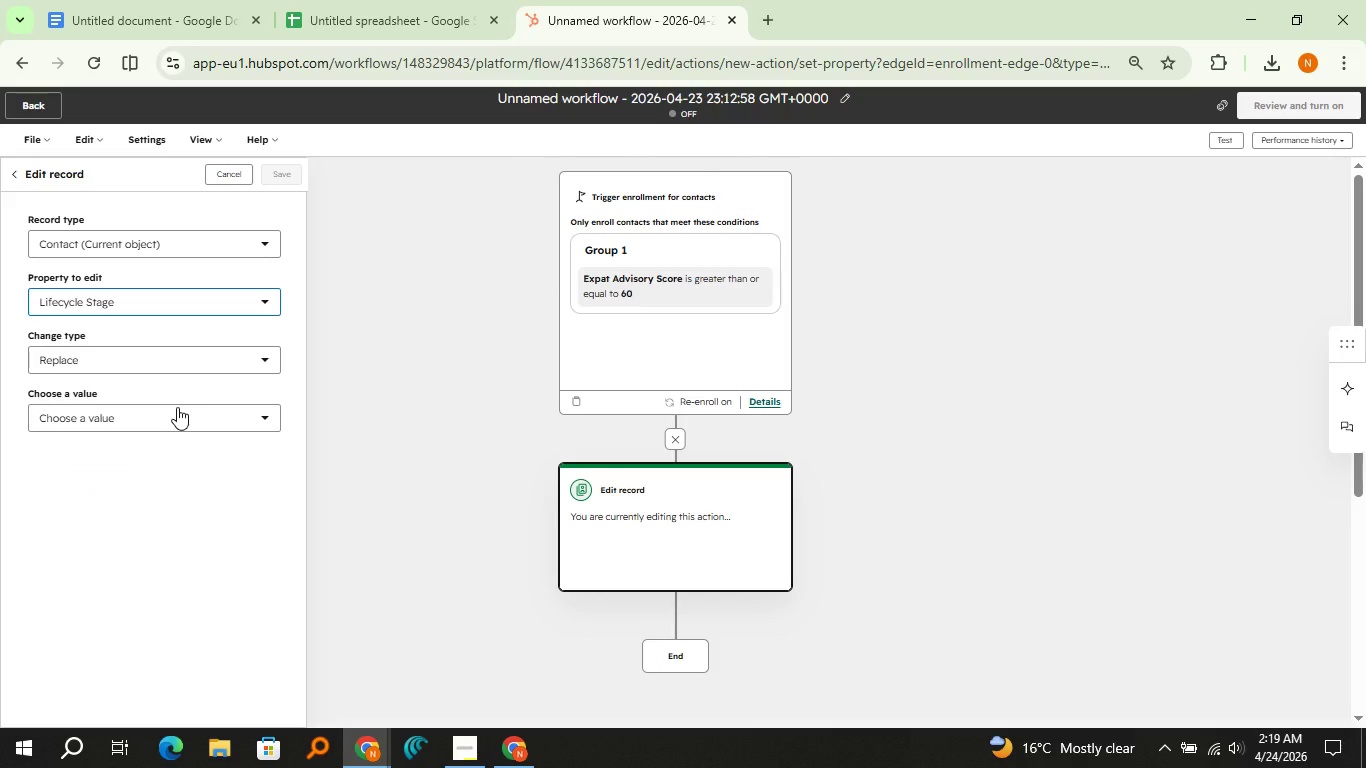 
wait(6.56)
 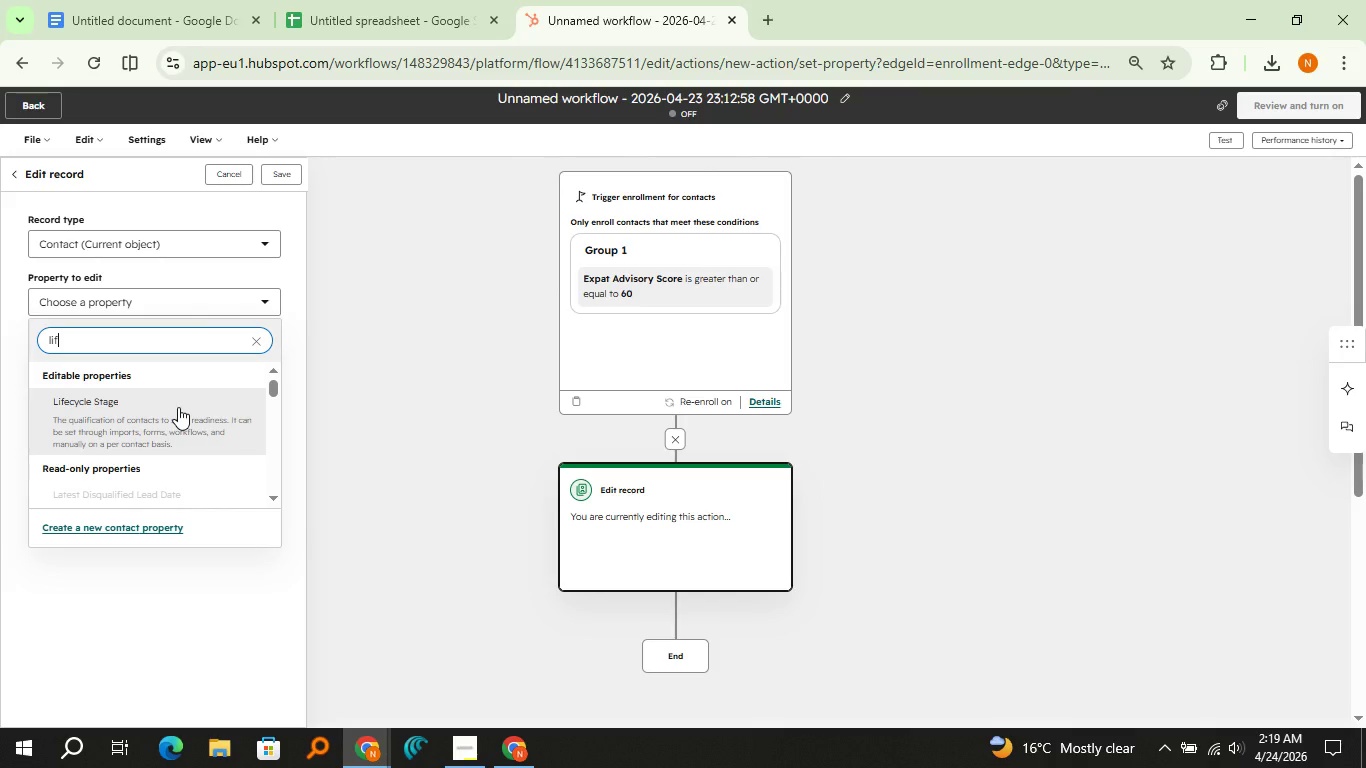 
left_click([177, 407])
 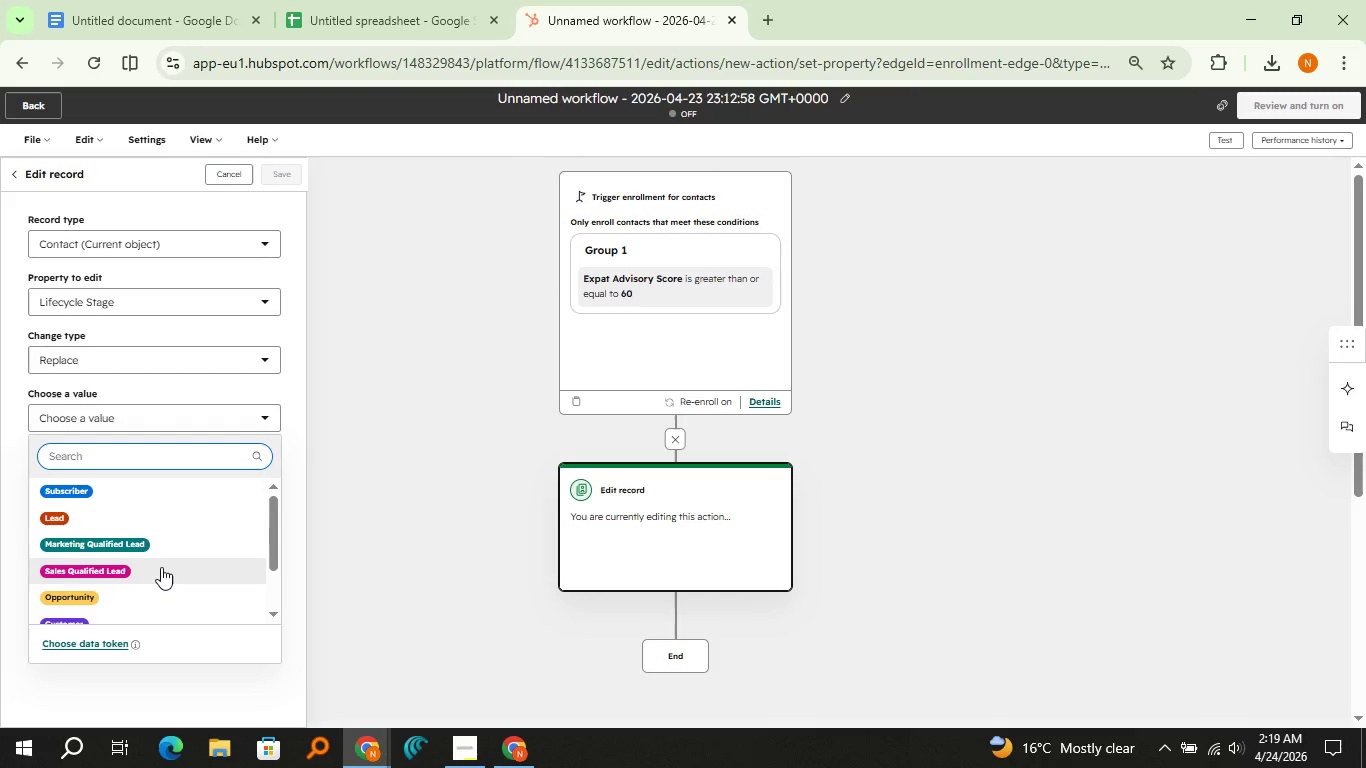 
left_click([160, 567])
 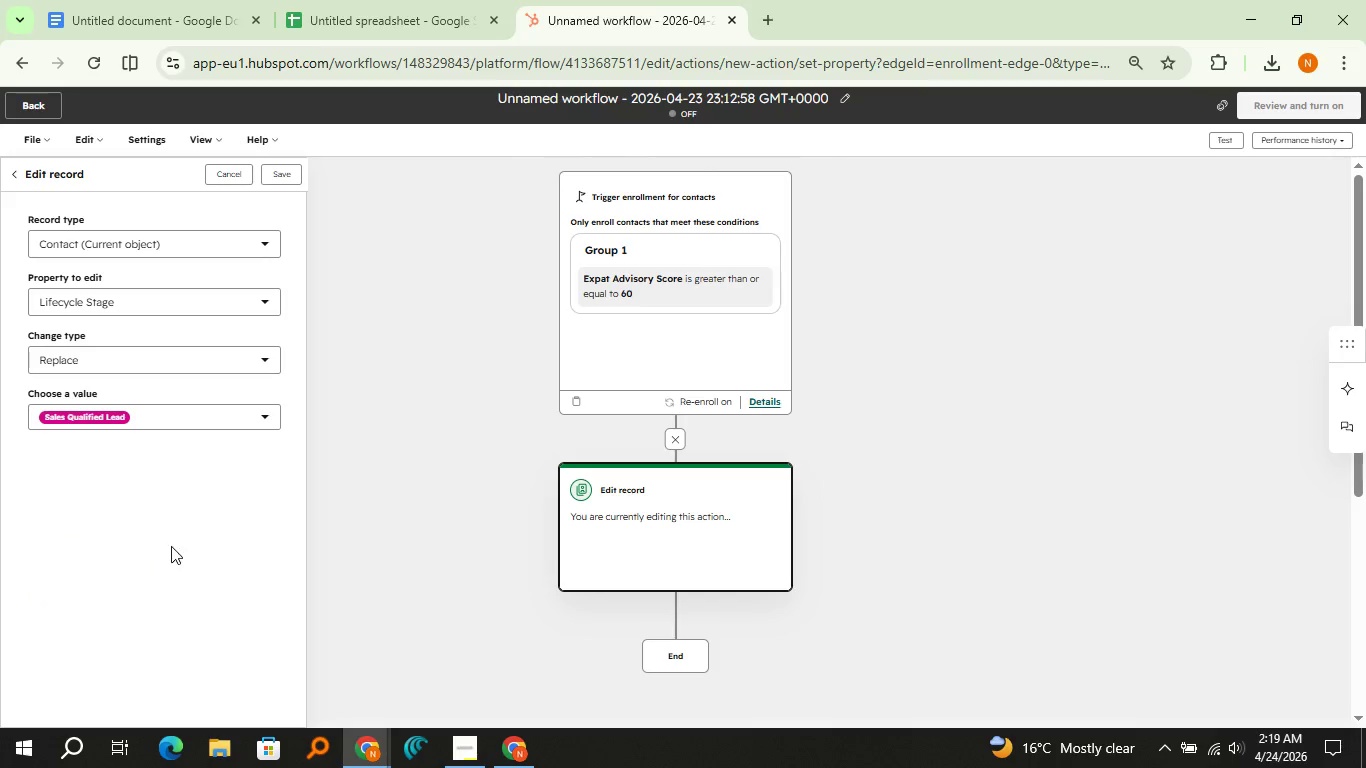 
left_click([300, 166])
 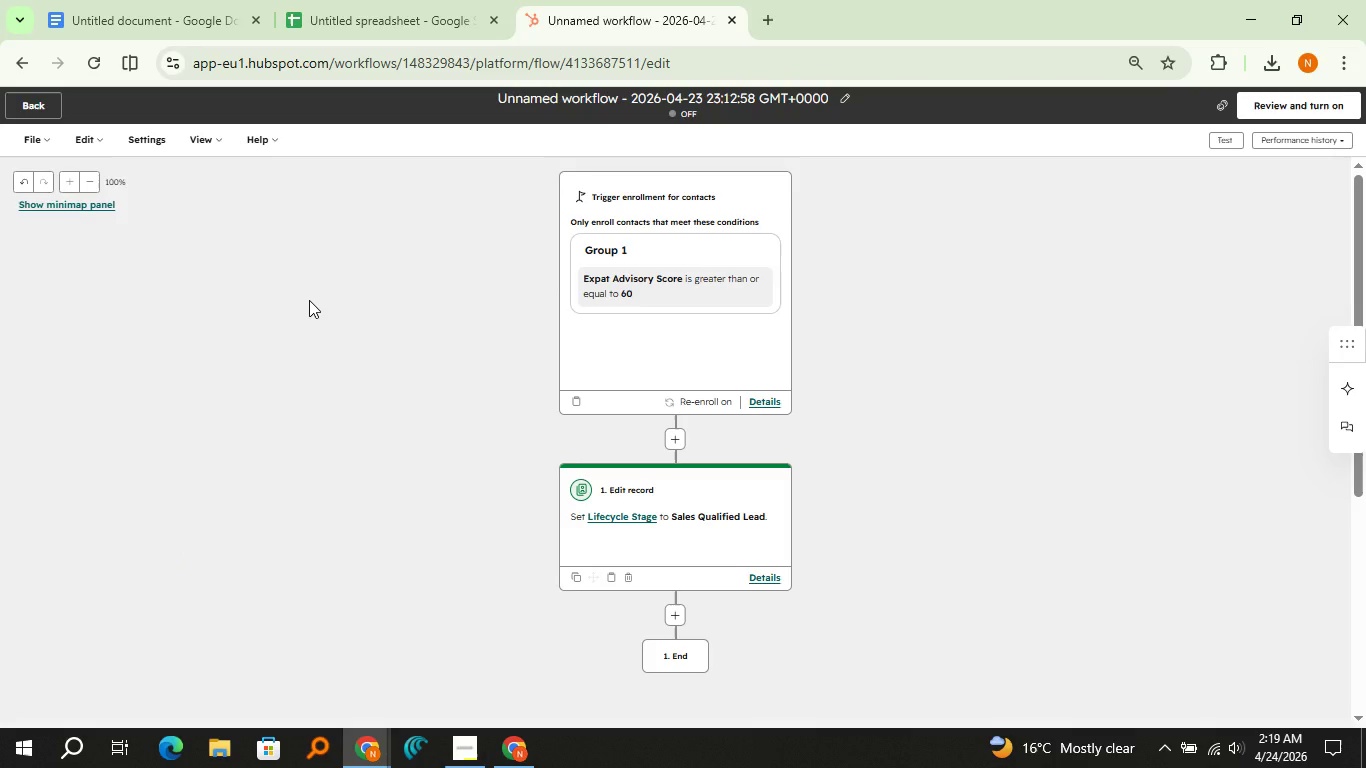 
wait(18.72)
 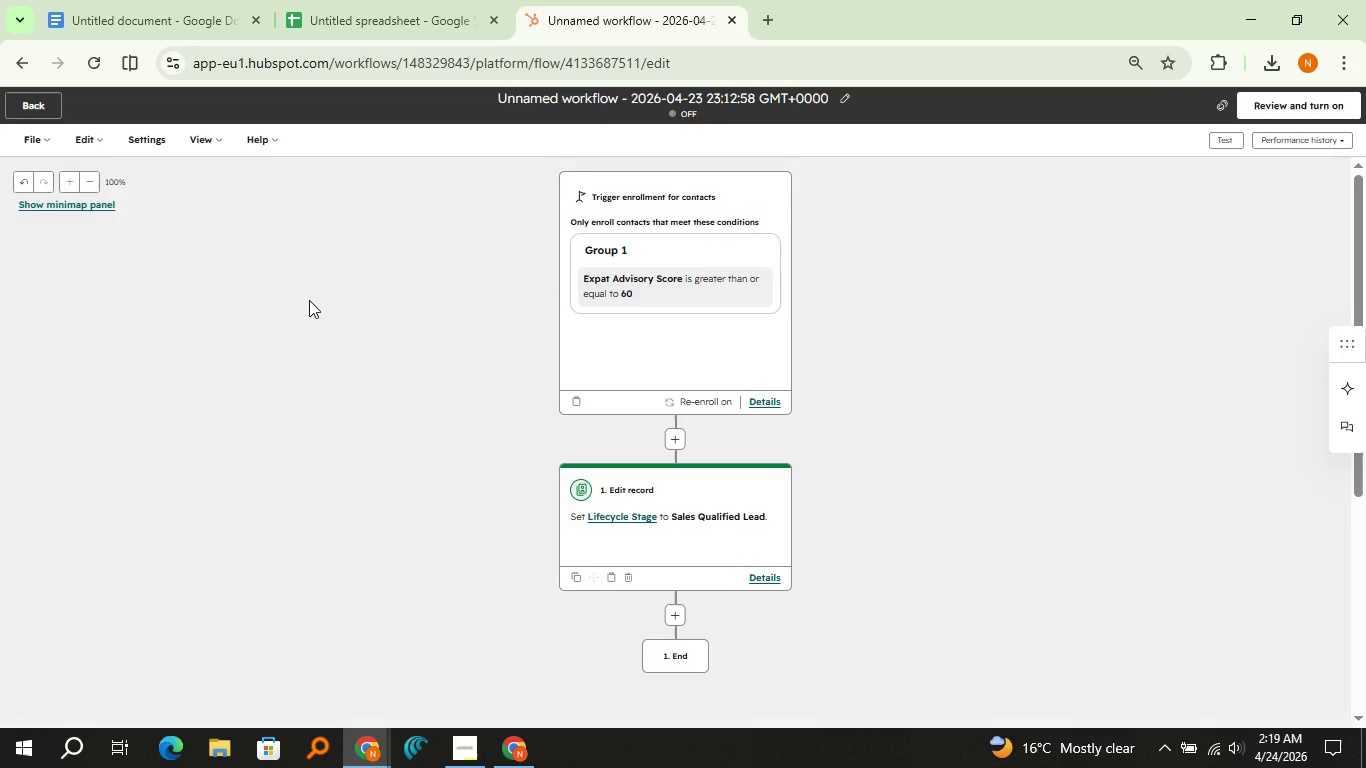 
left_click([675, 617])
 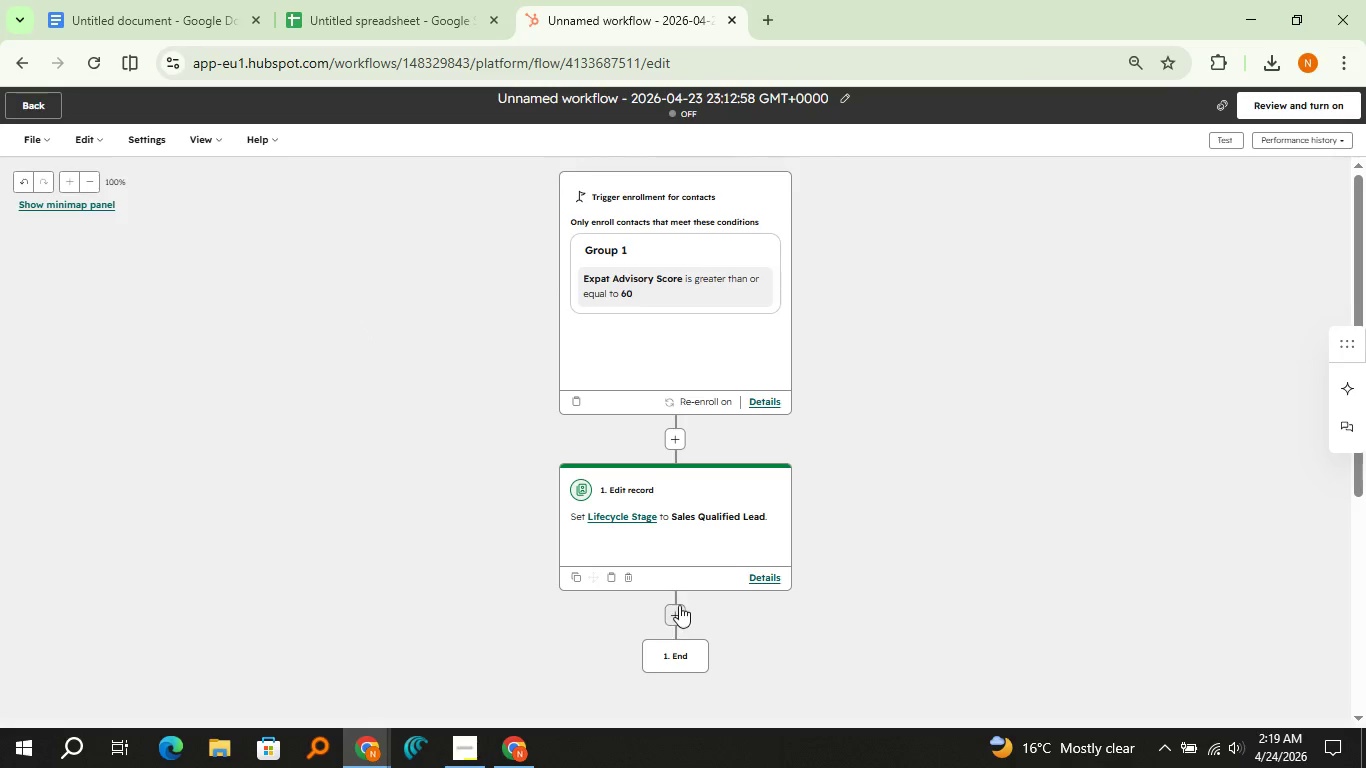 
mouse_move([657, 587])
 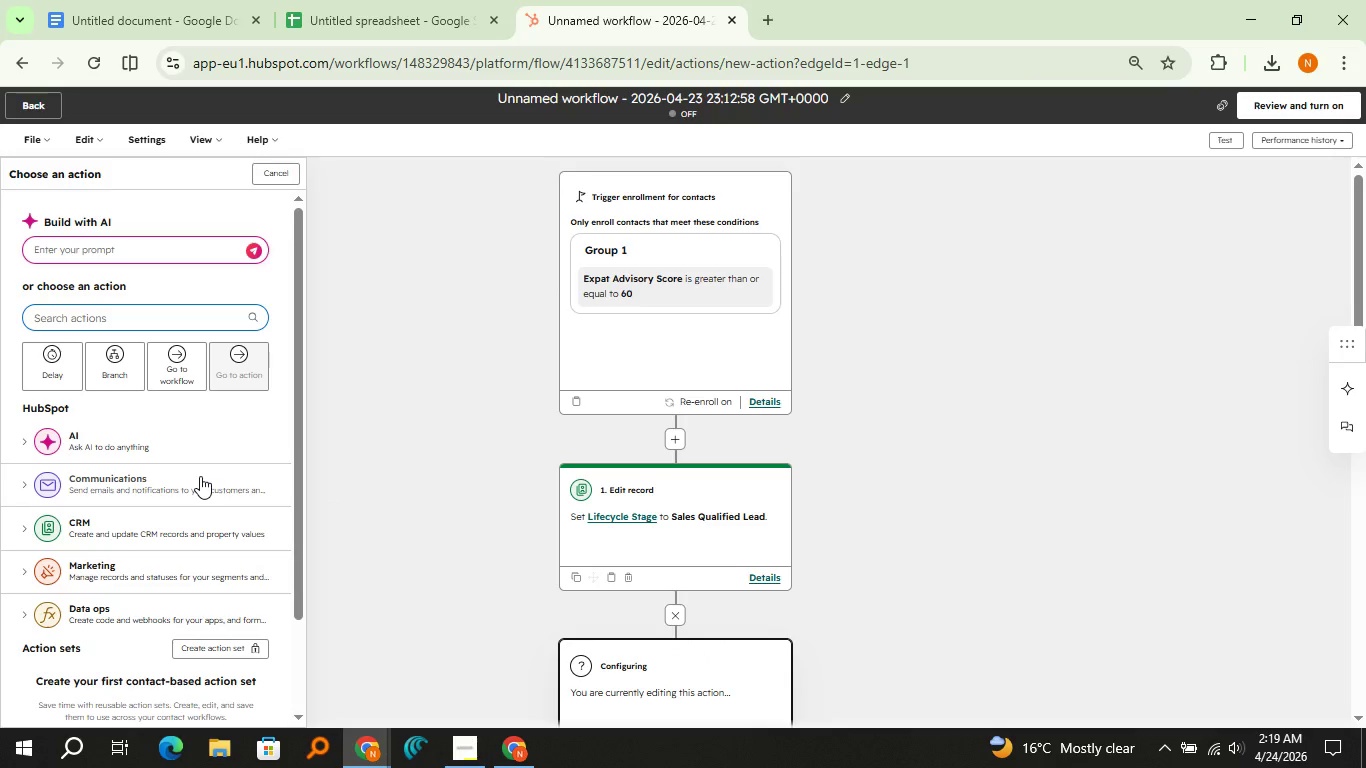 
type(internal)
 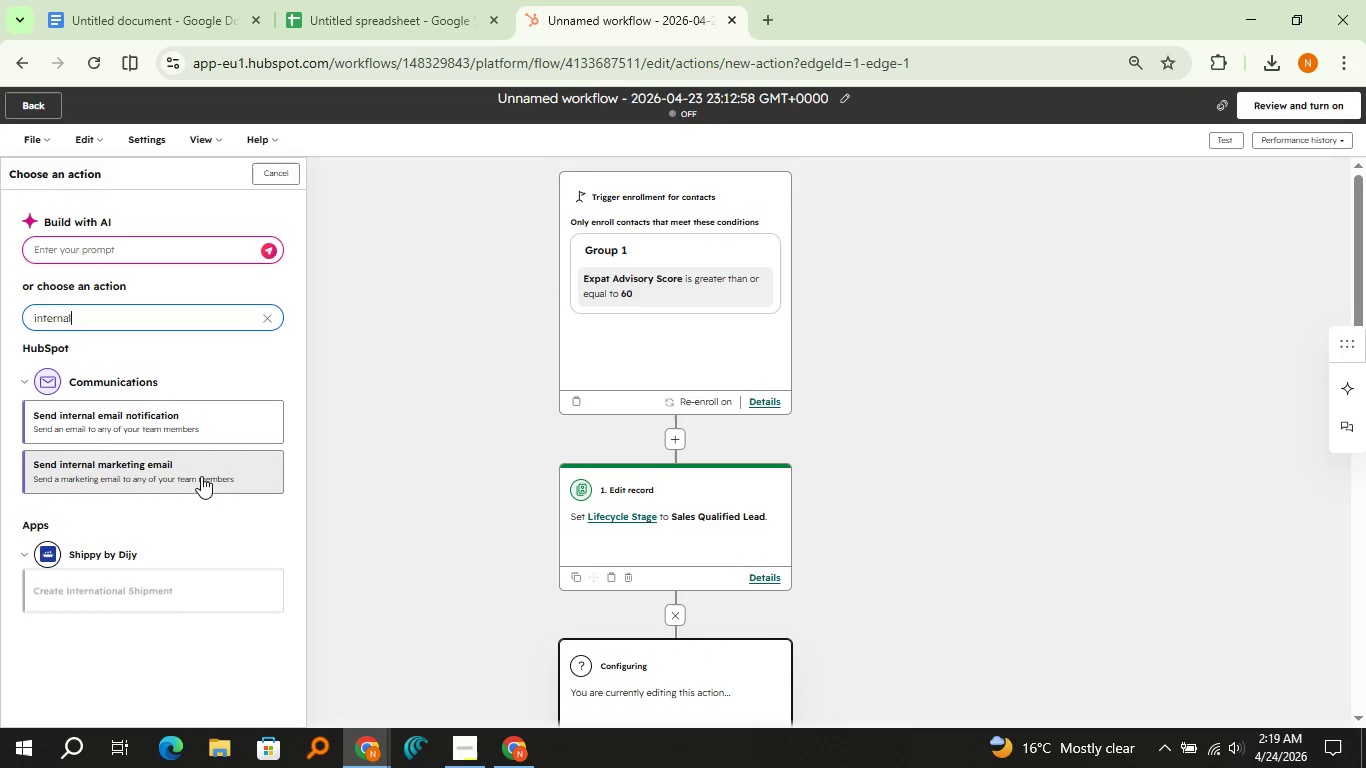 
left_click([204, 428])
 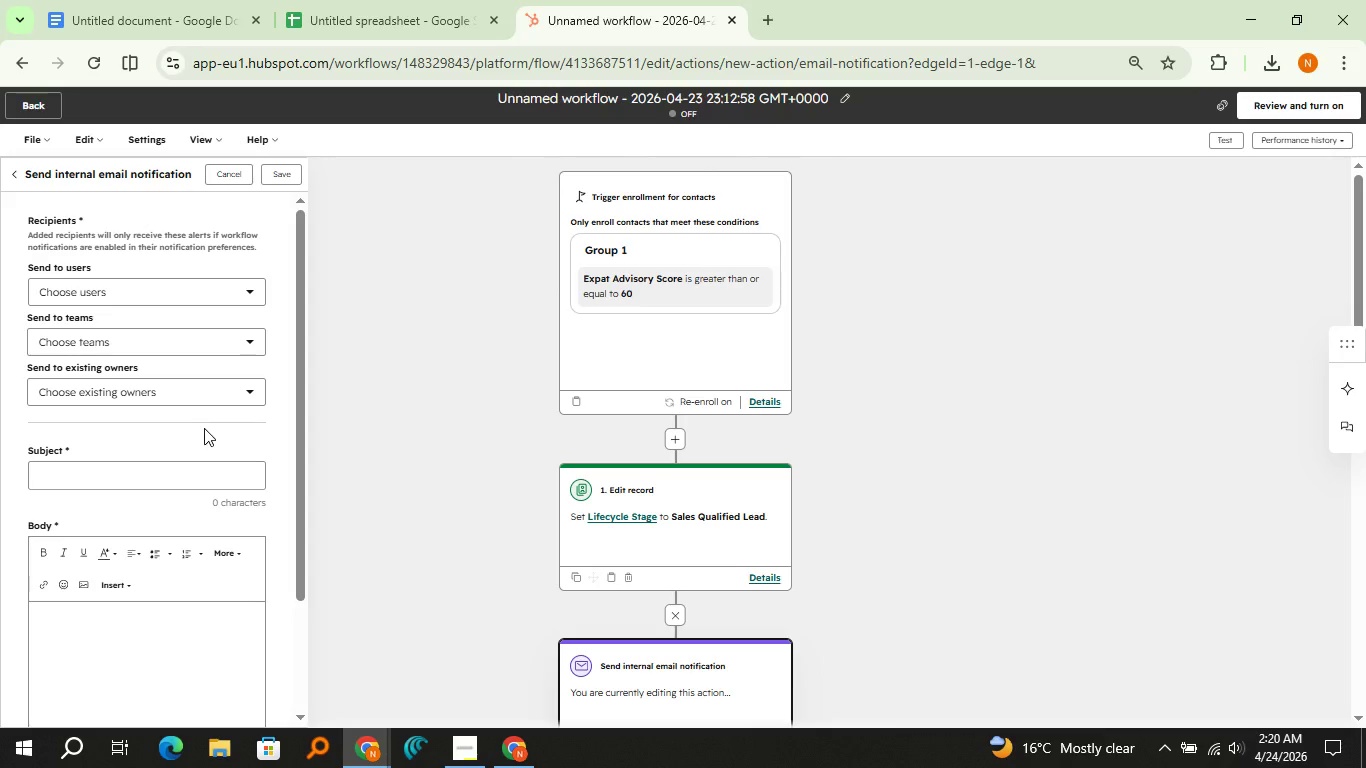 
wait(50.3)
 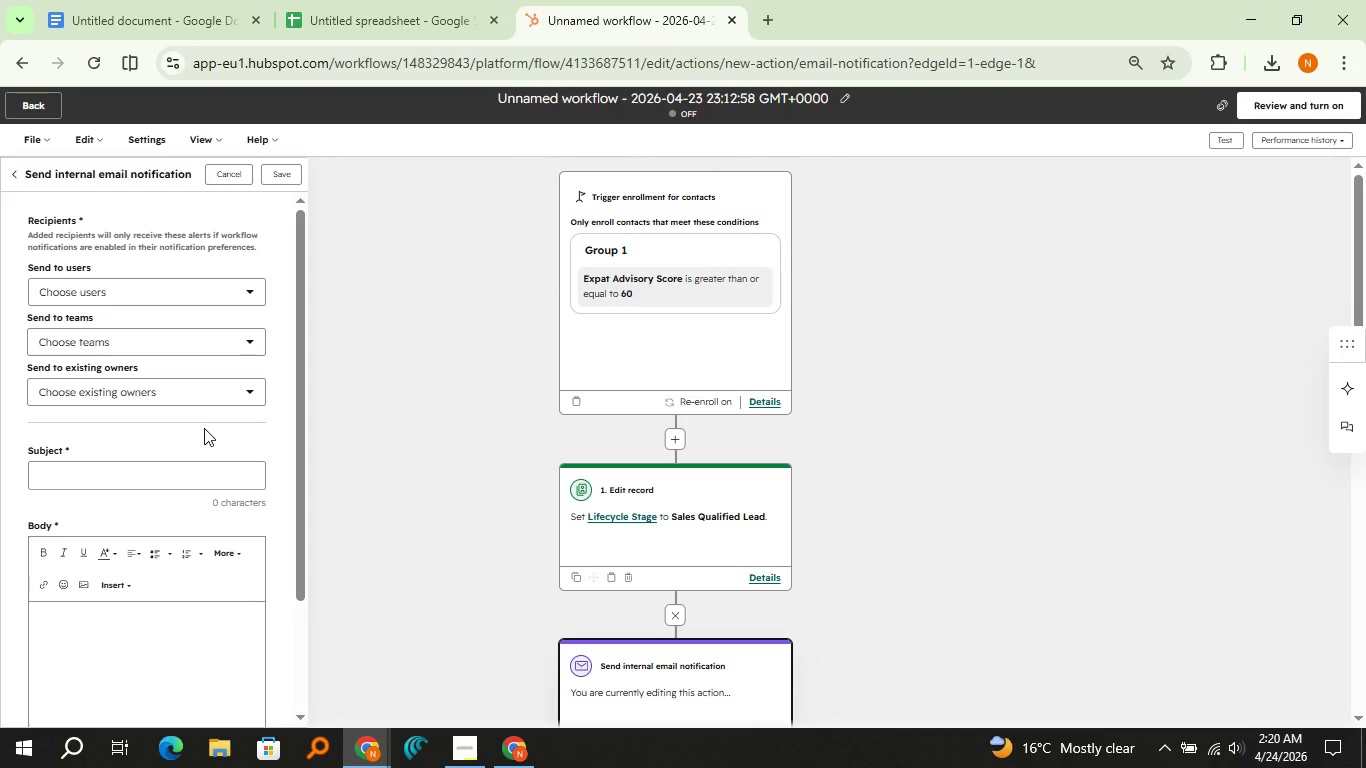 
left_click([111, 295])
 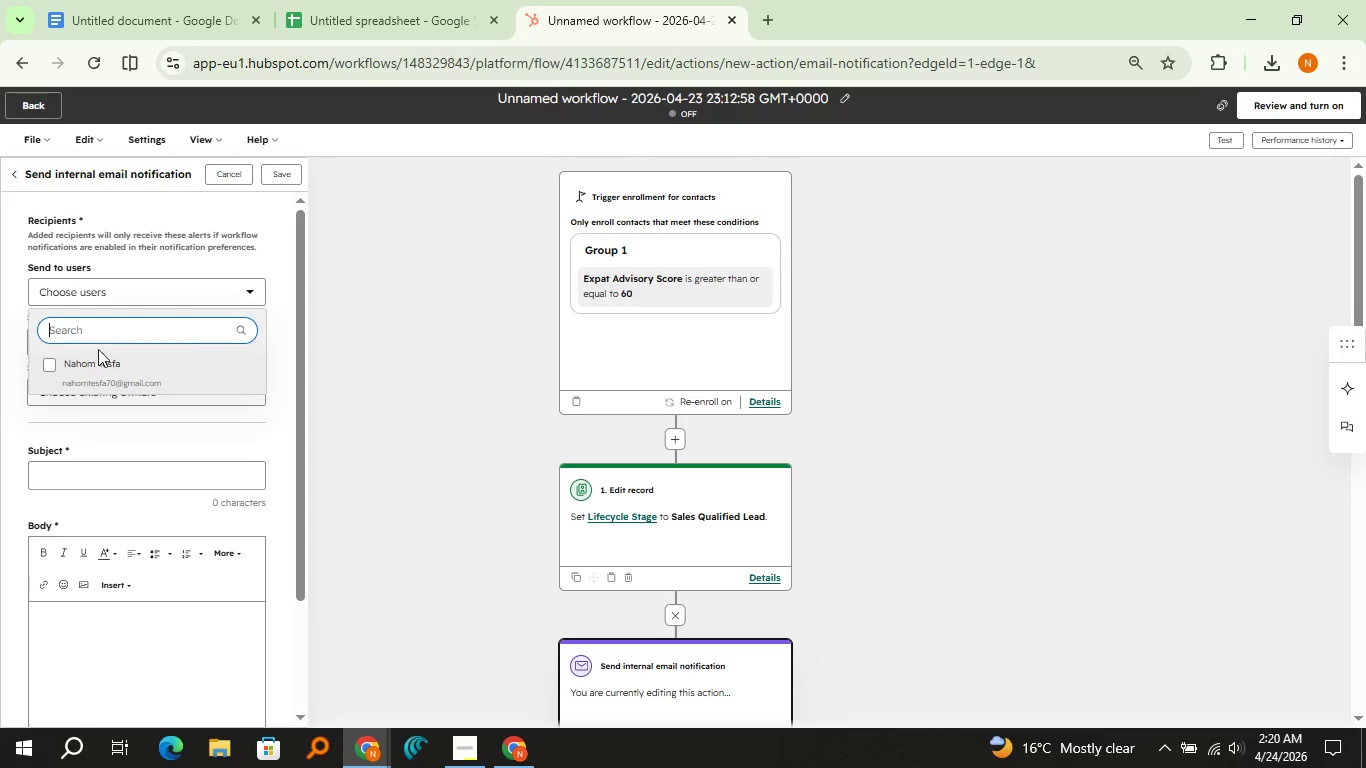 
left_click([103, 368])
 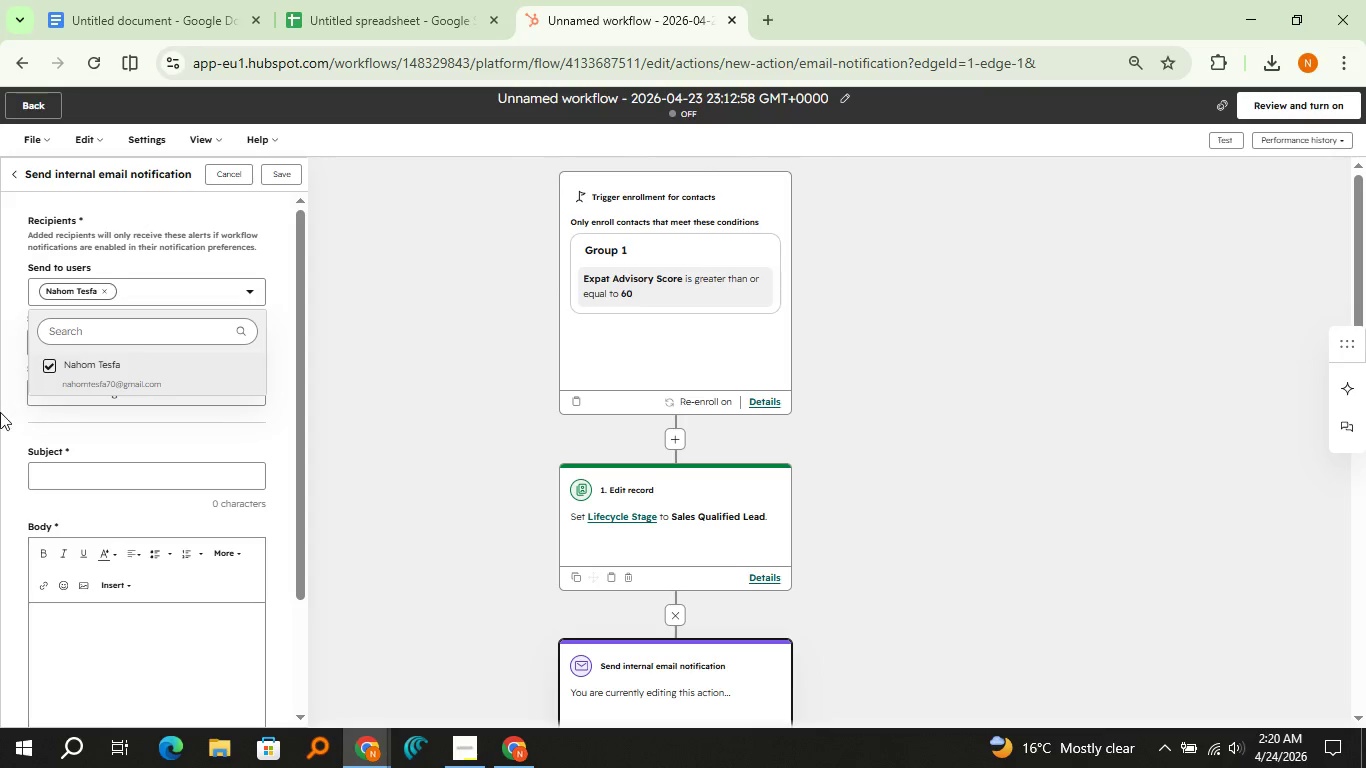 
left_click([0, 407])
 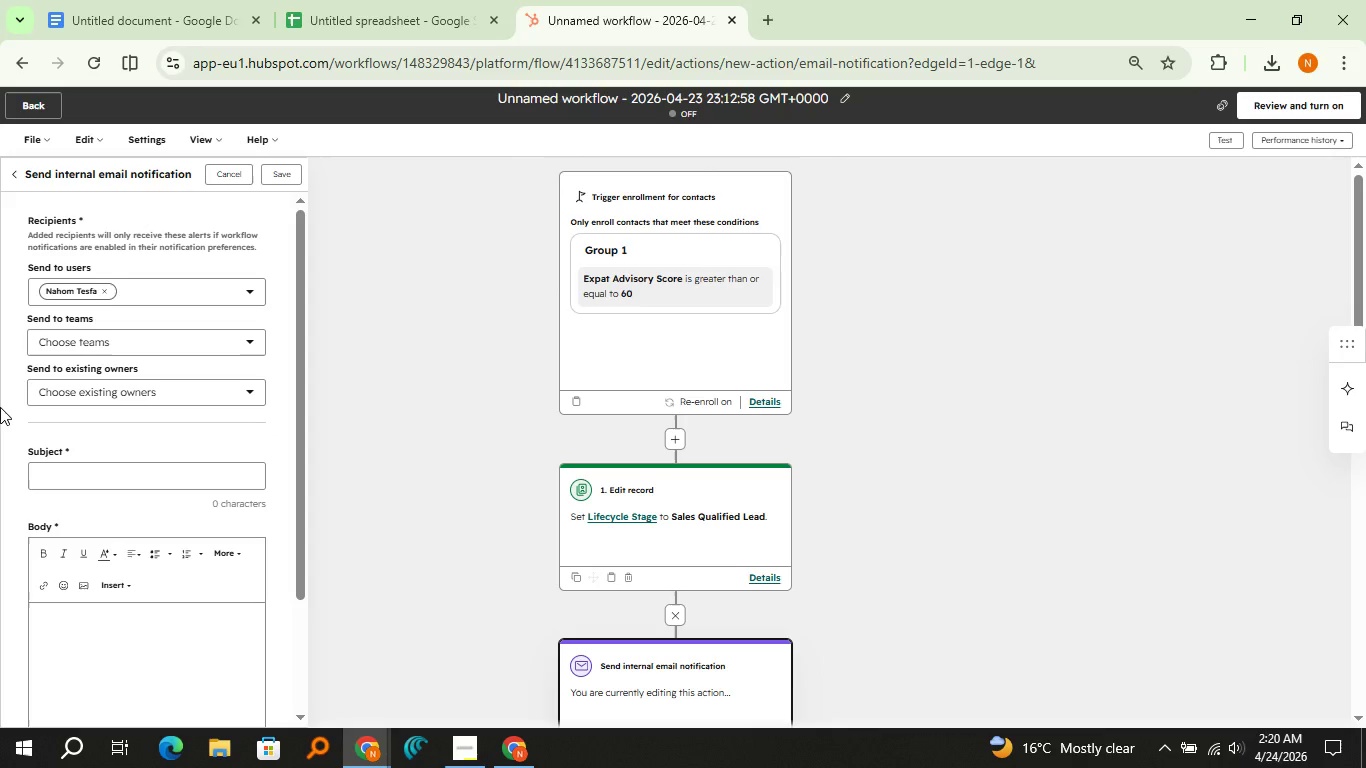 
wait(8.0)
 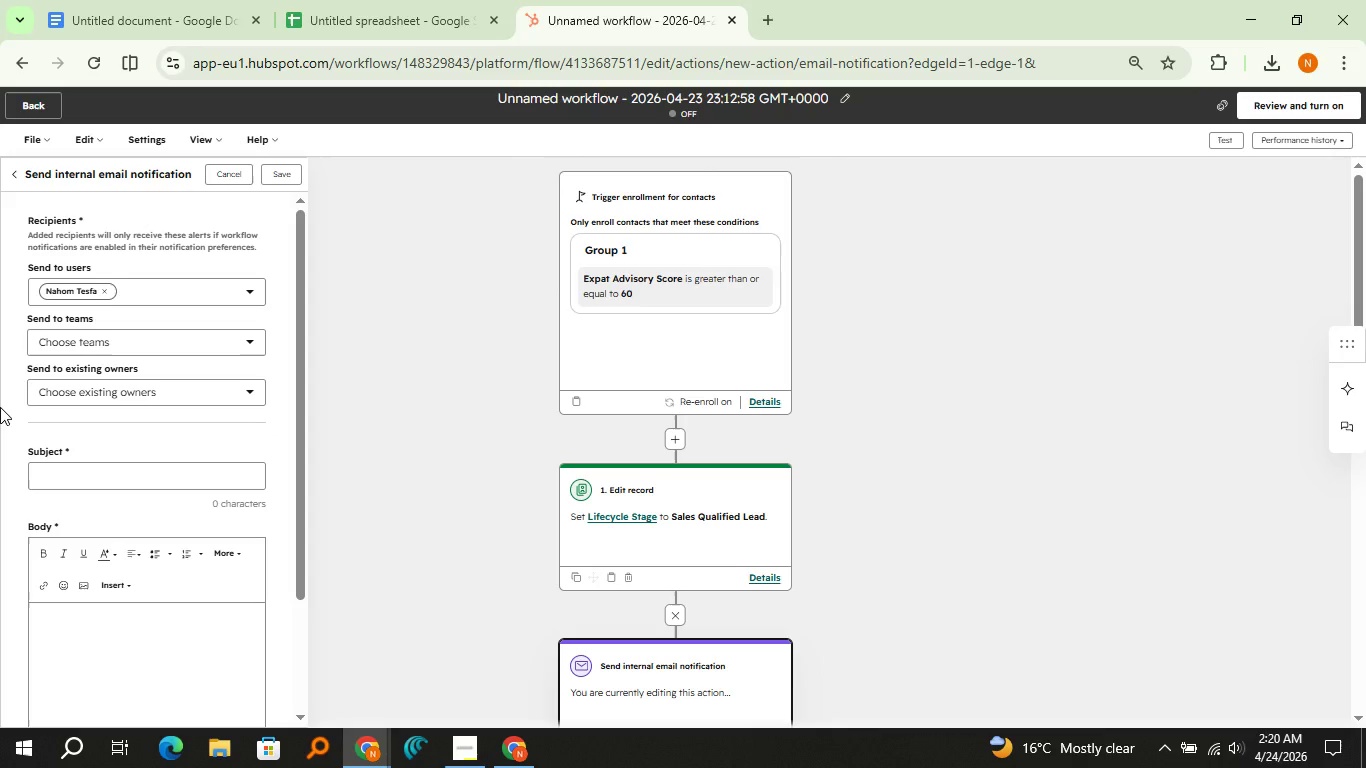 
left_click([79, 394])
 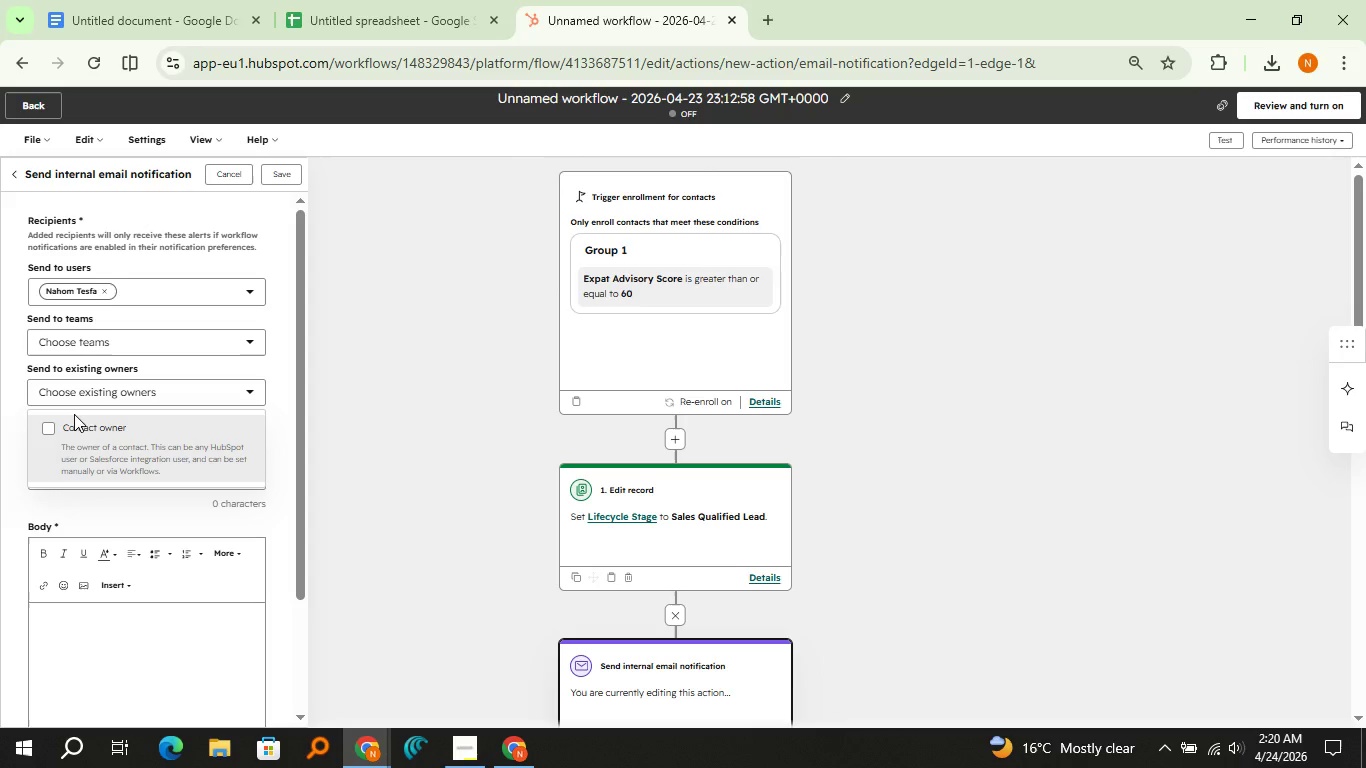 
left_click([79, 395])
 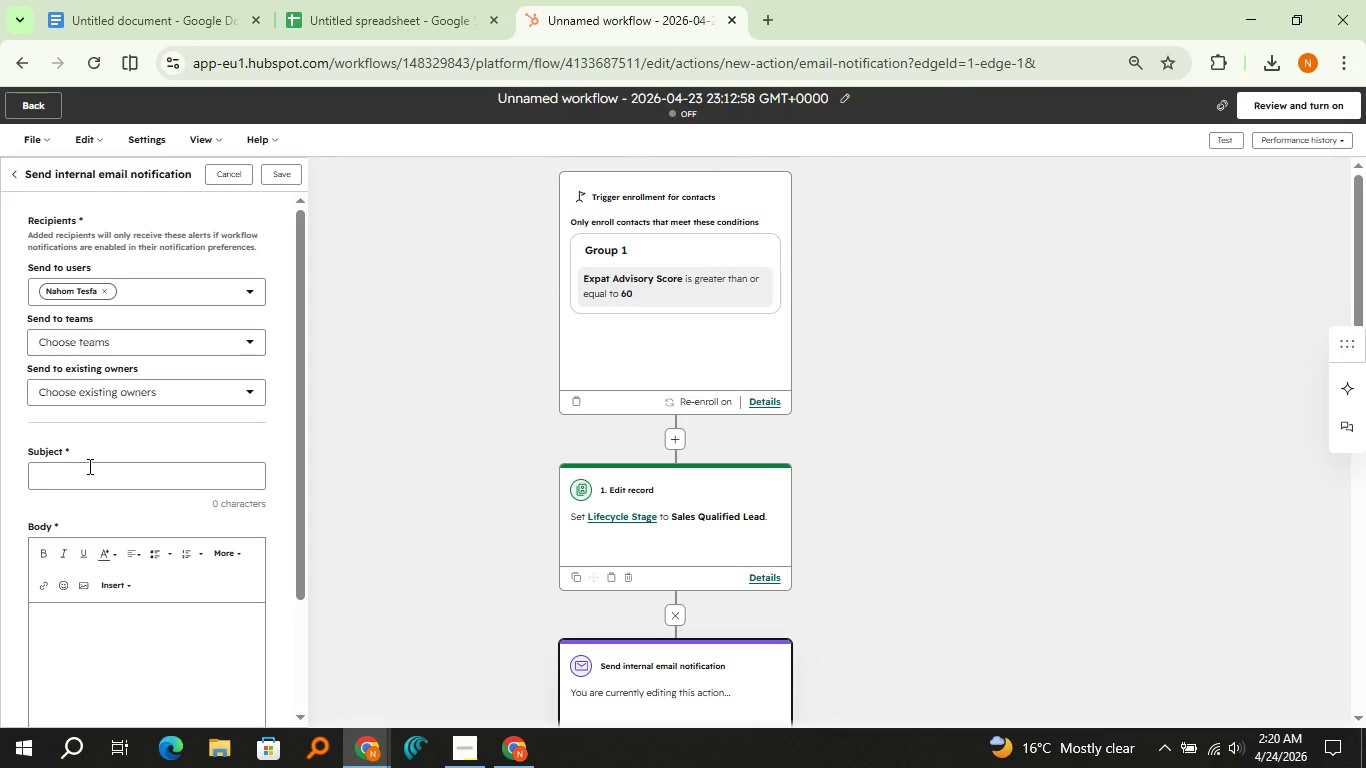 
left_click([88, 466])
 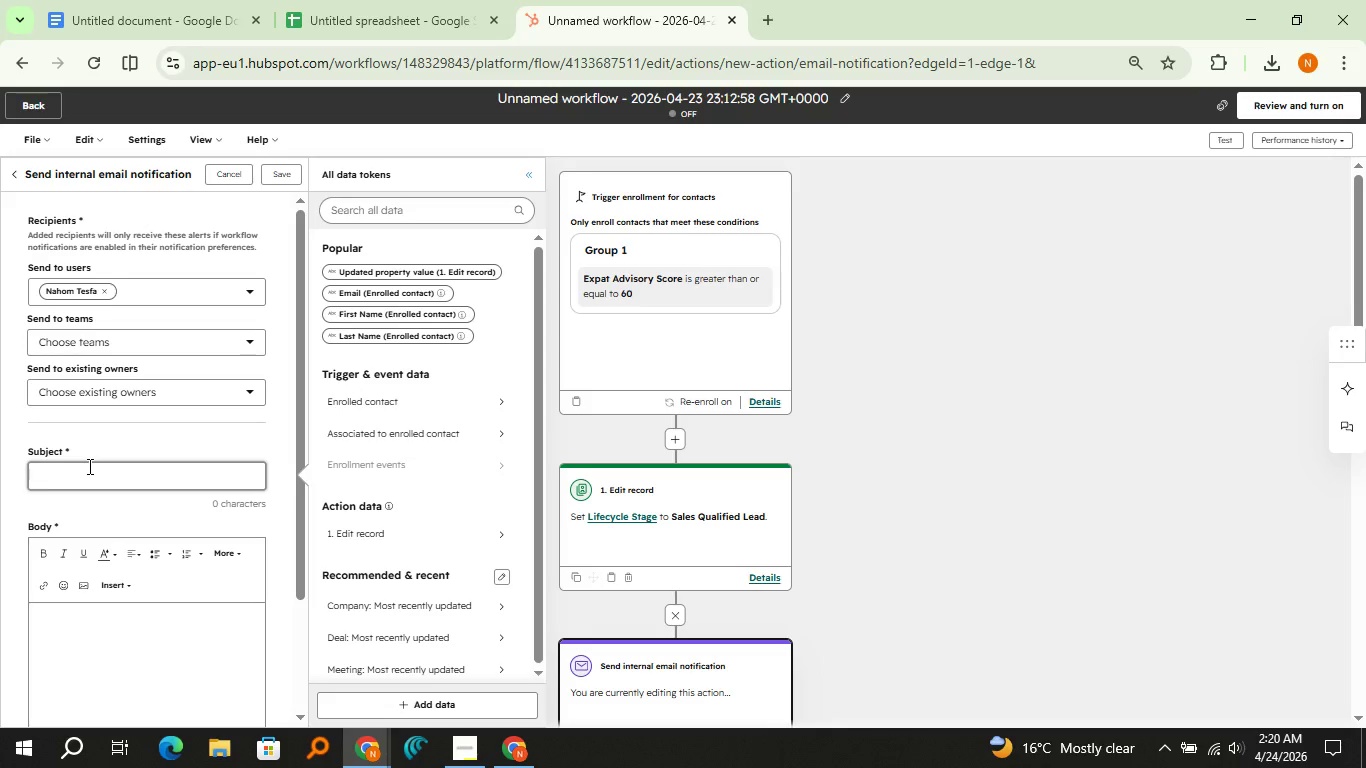 
wait(6.61)
 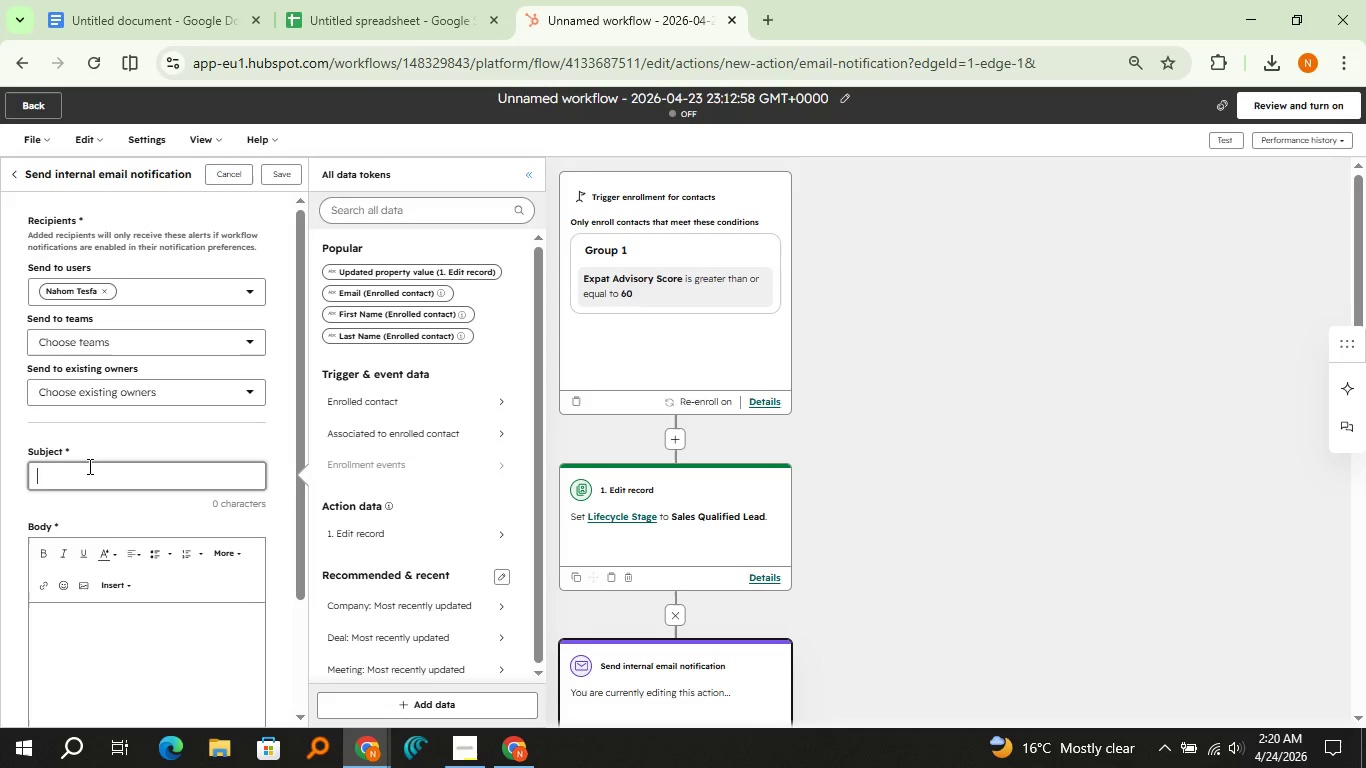 
hold_key(key=ShiftLeft, duration=0.34)
 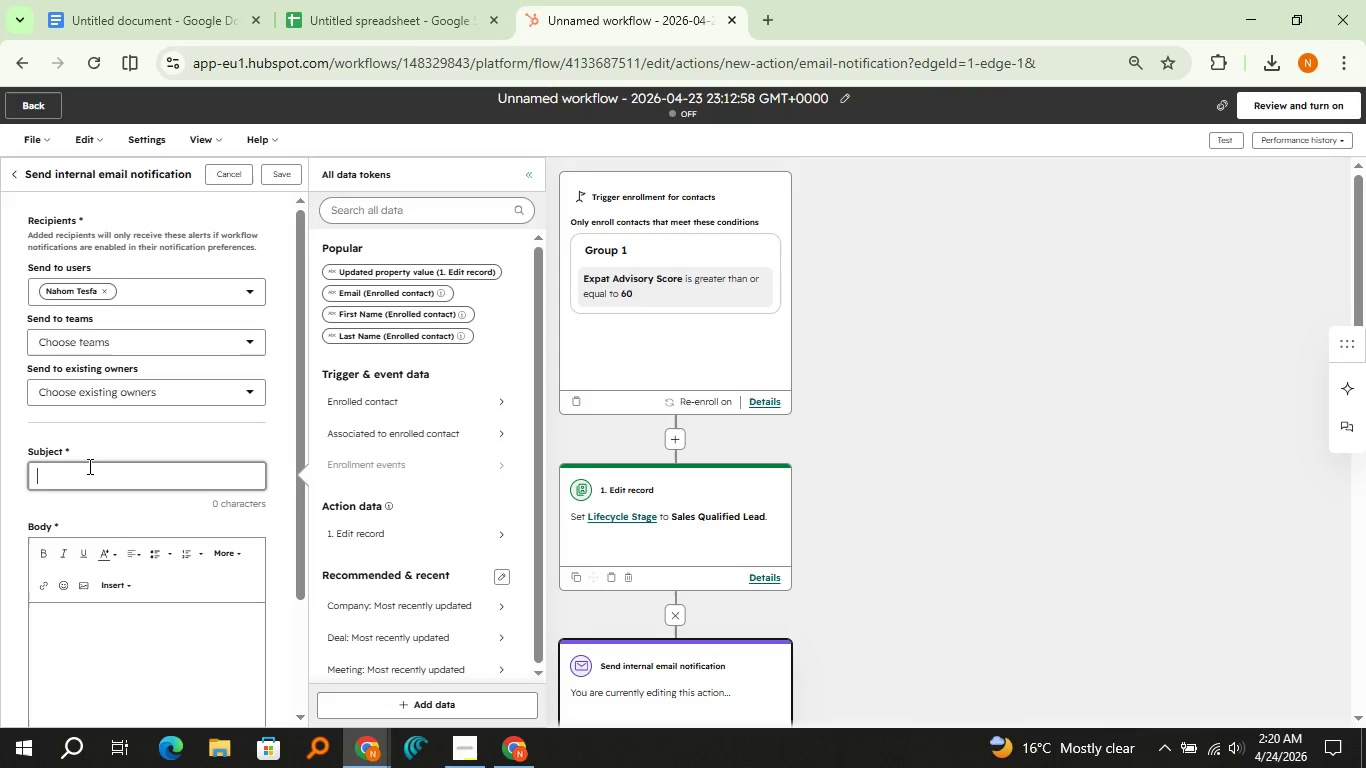 
type(HIGH )
 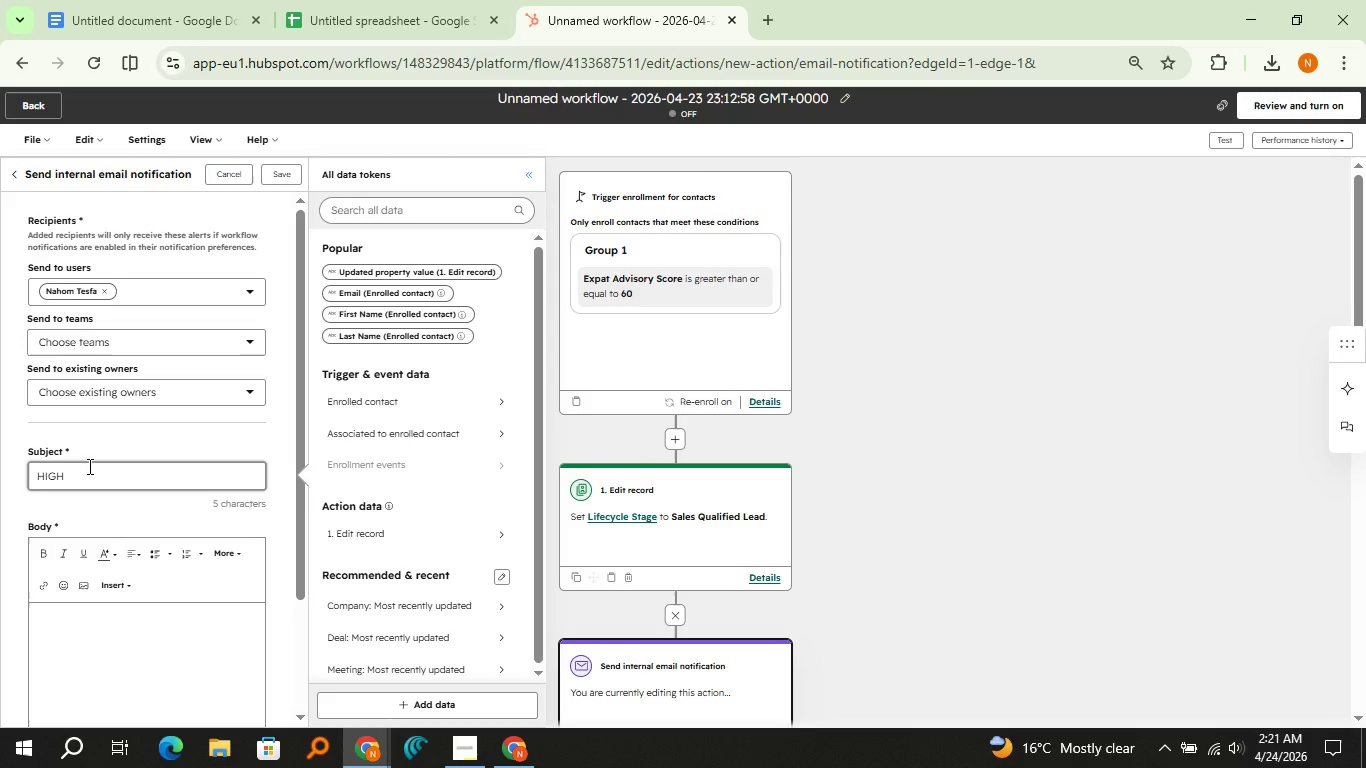 
key(Backspace)
type(-VALUE ADVISORY: {{contat)
key(Backspace)
type(ct.firstname }})
 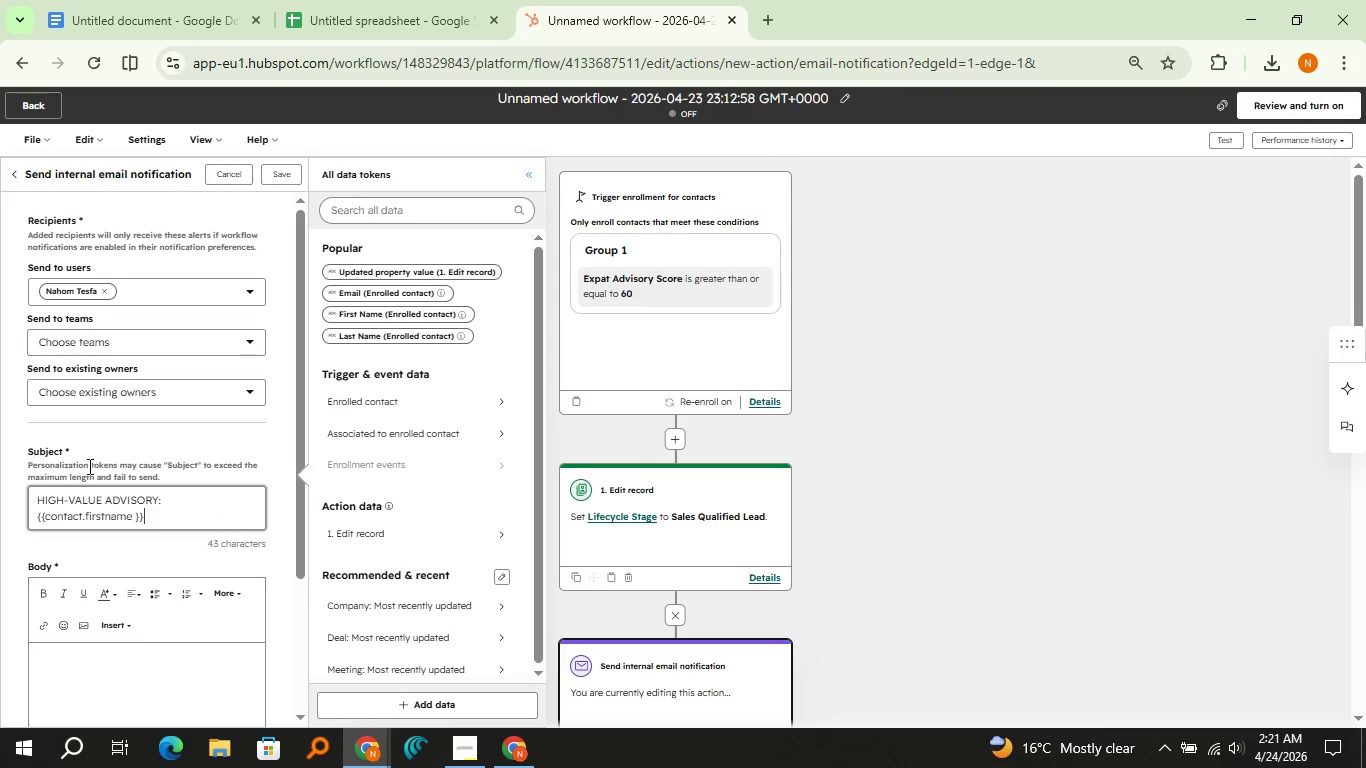 
hold_key(key=ArrowLeft, duration=0.78)
 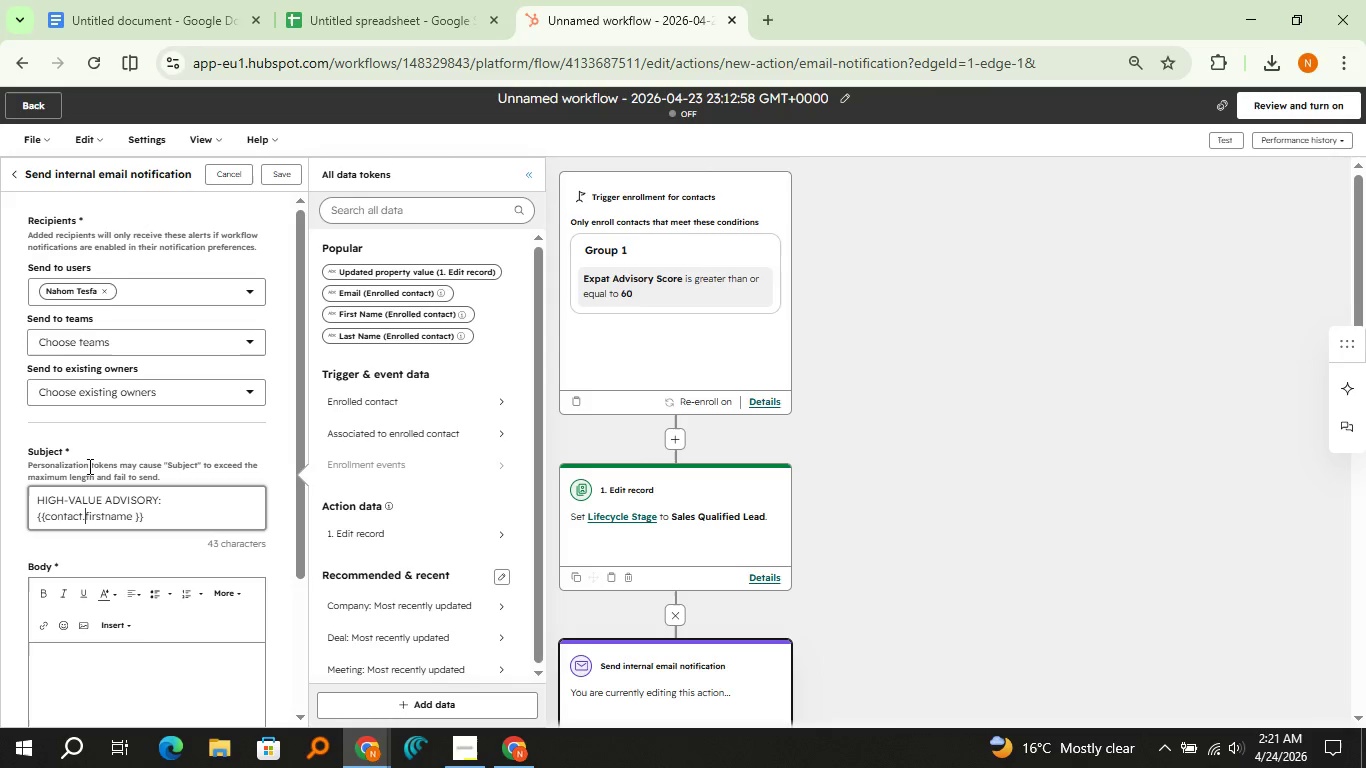 
key(ArrowLeft)
 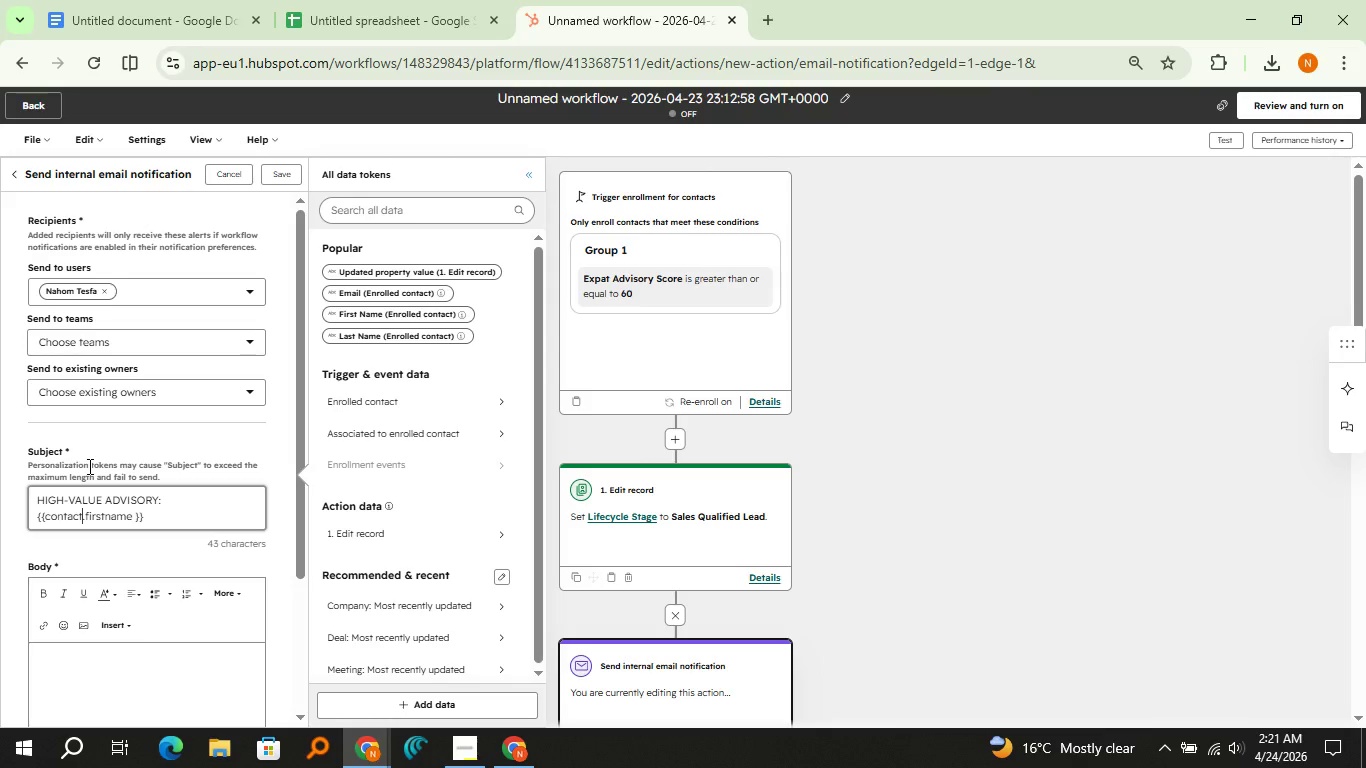 
key(ArrowLeft)
 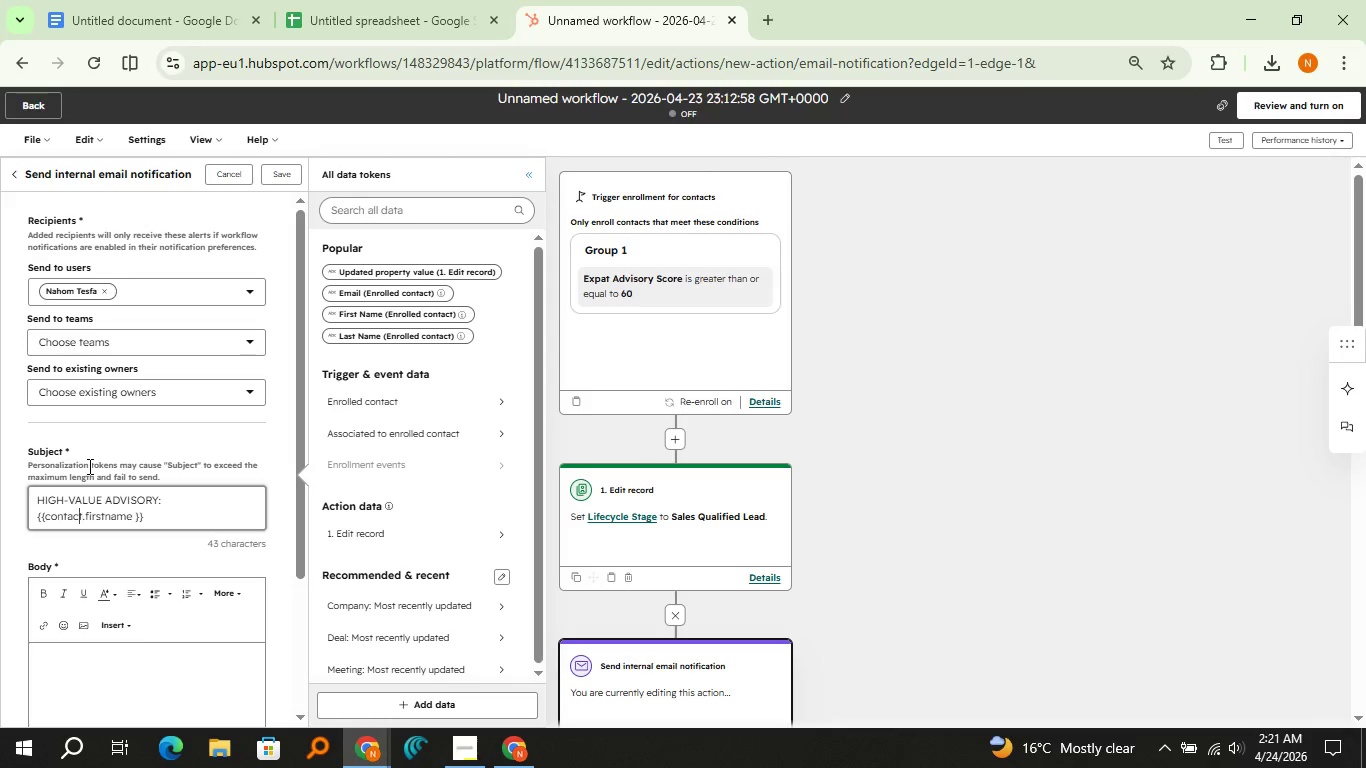 
key(ArrowLeft)
 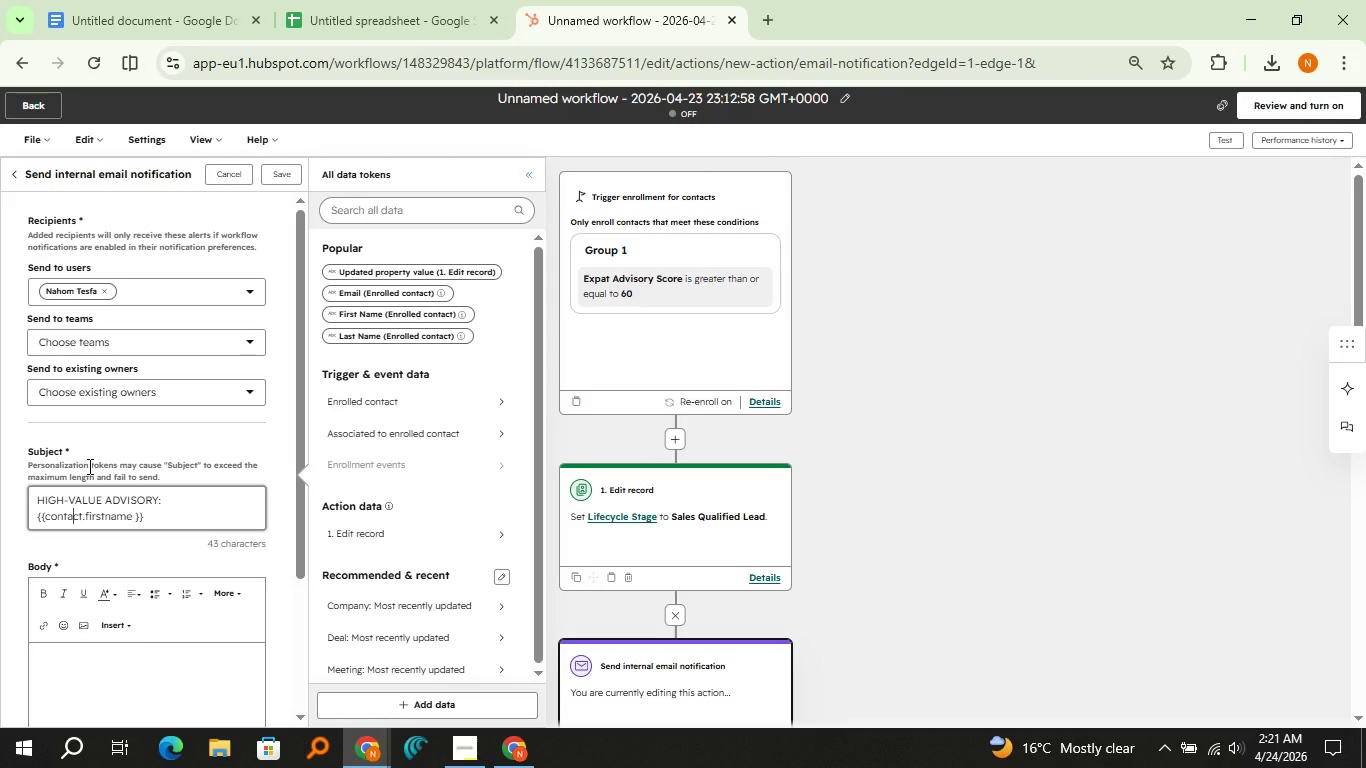 
key(ArrowLeft)
 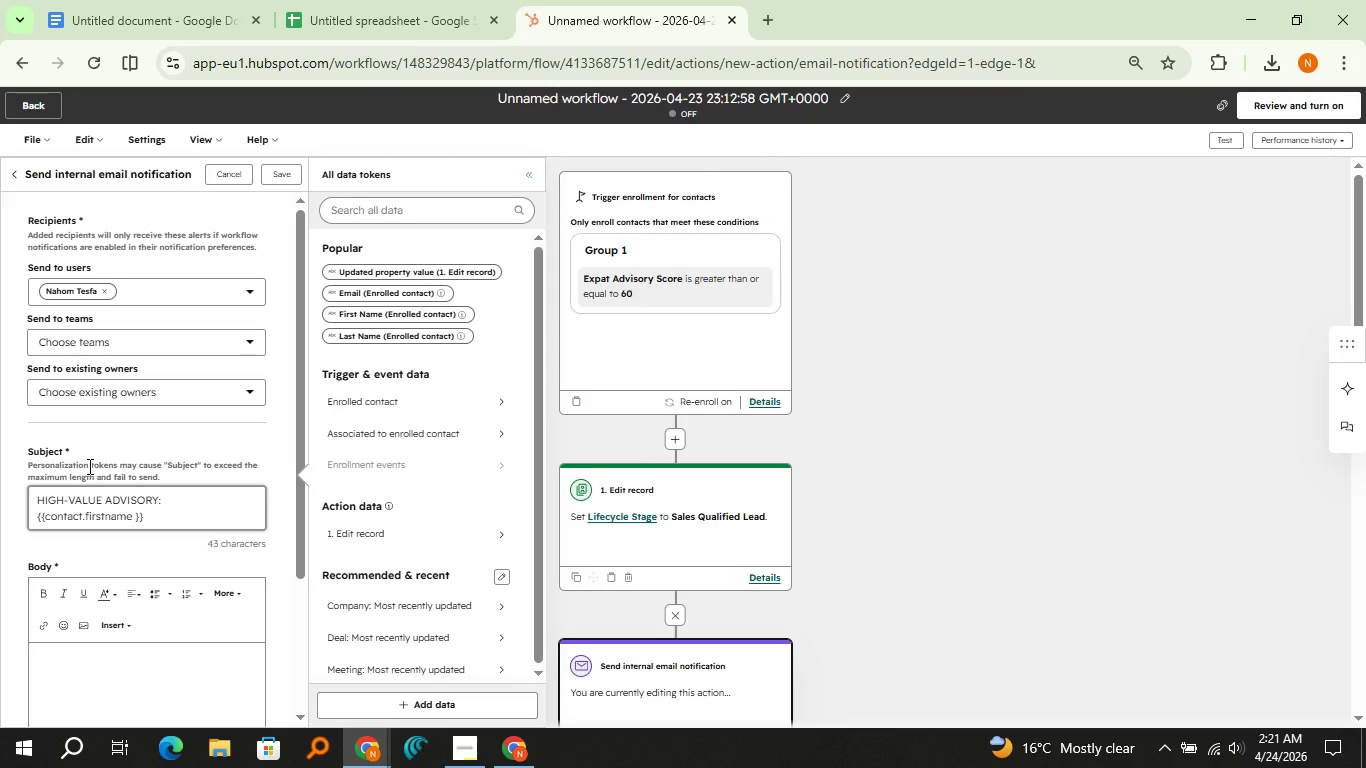 
key(ArrowLeft)
 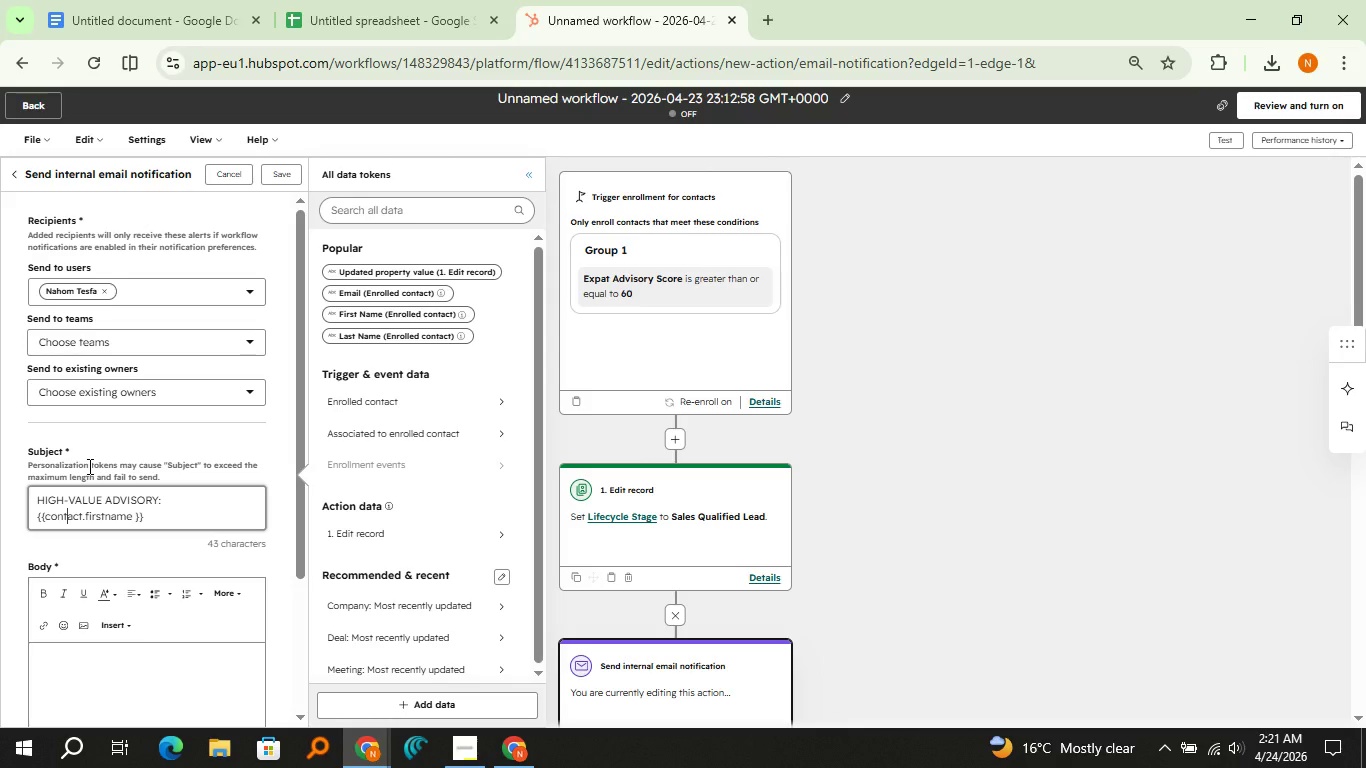 
key(ArrowLeft)
 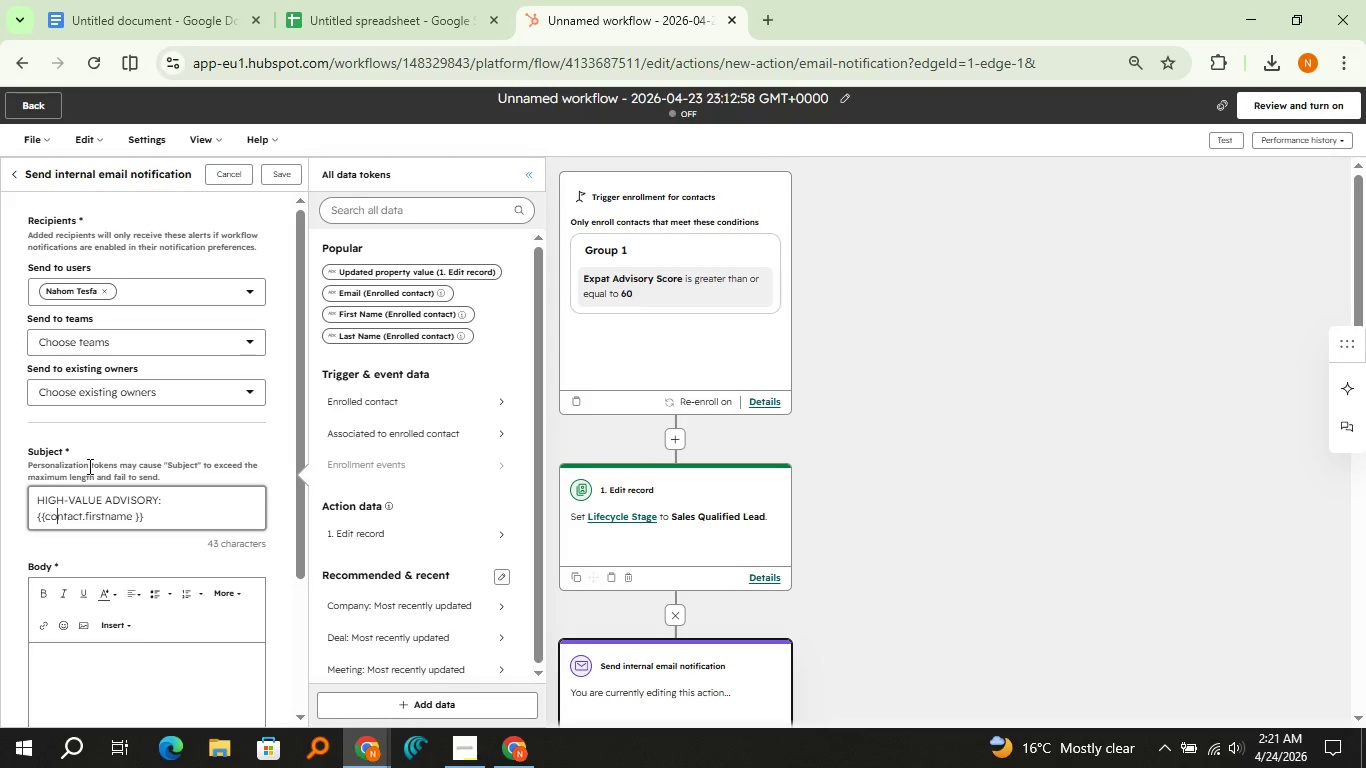 
key(ArrowLeft)
 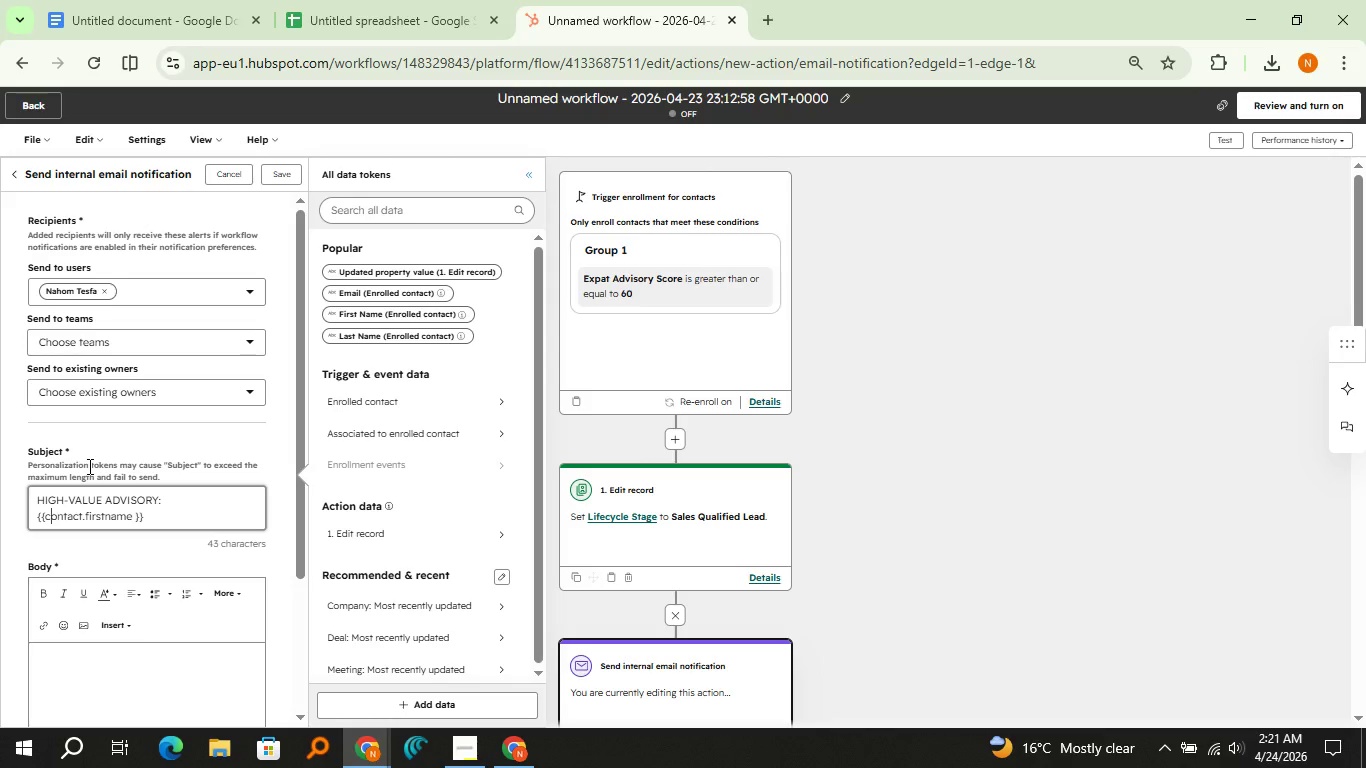 
key(ArrowLeft)
 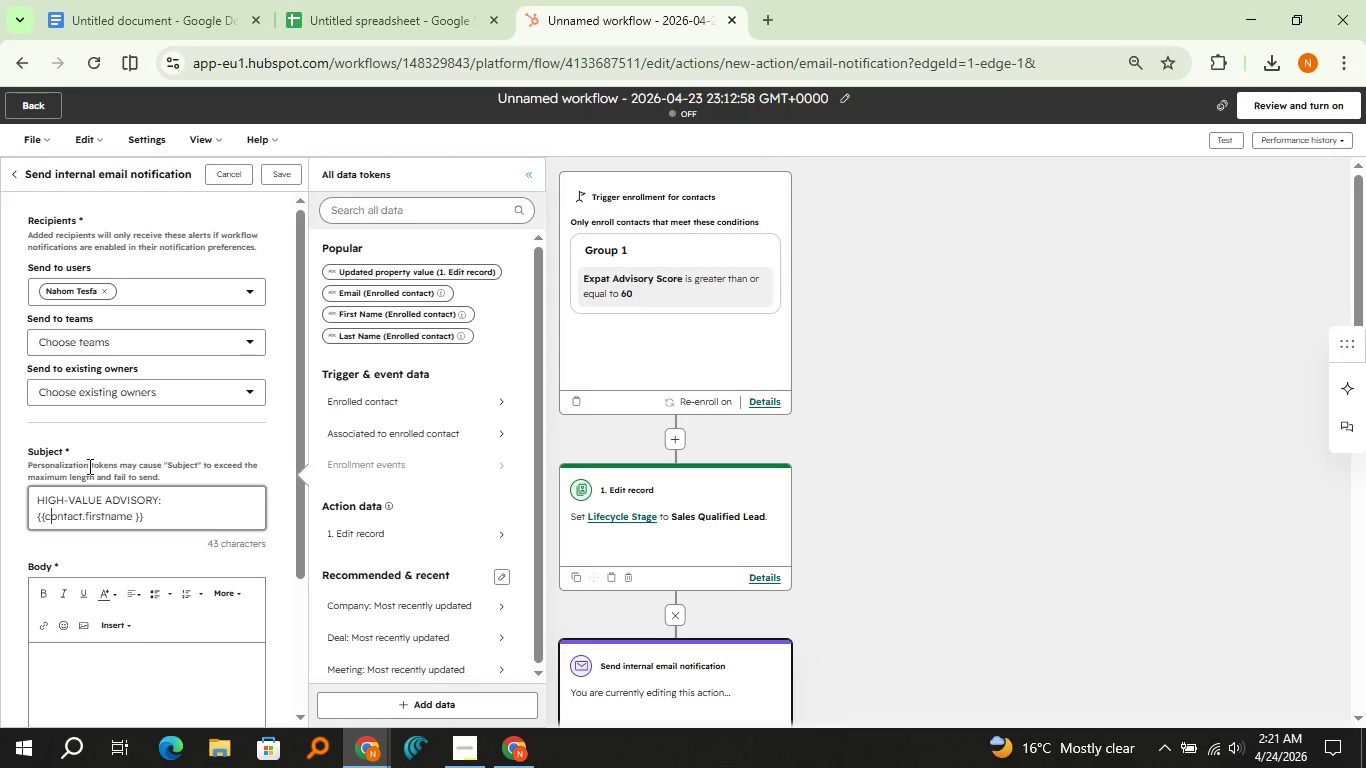 
key(ArrowLeft)
 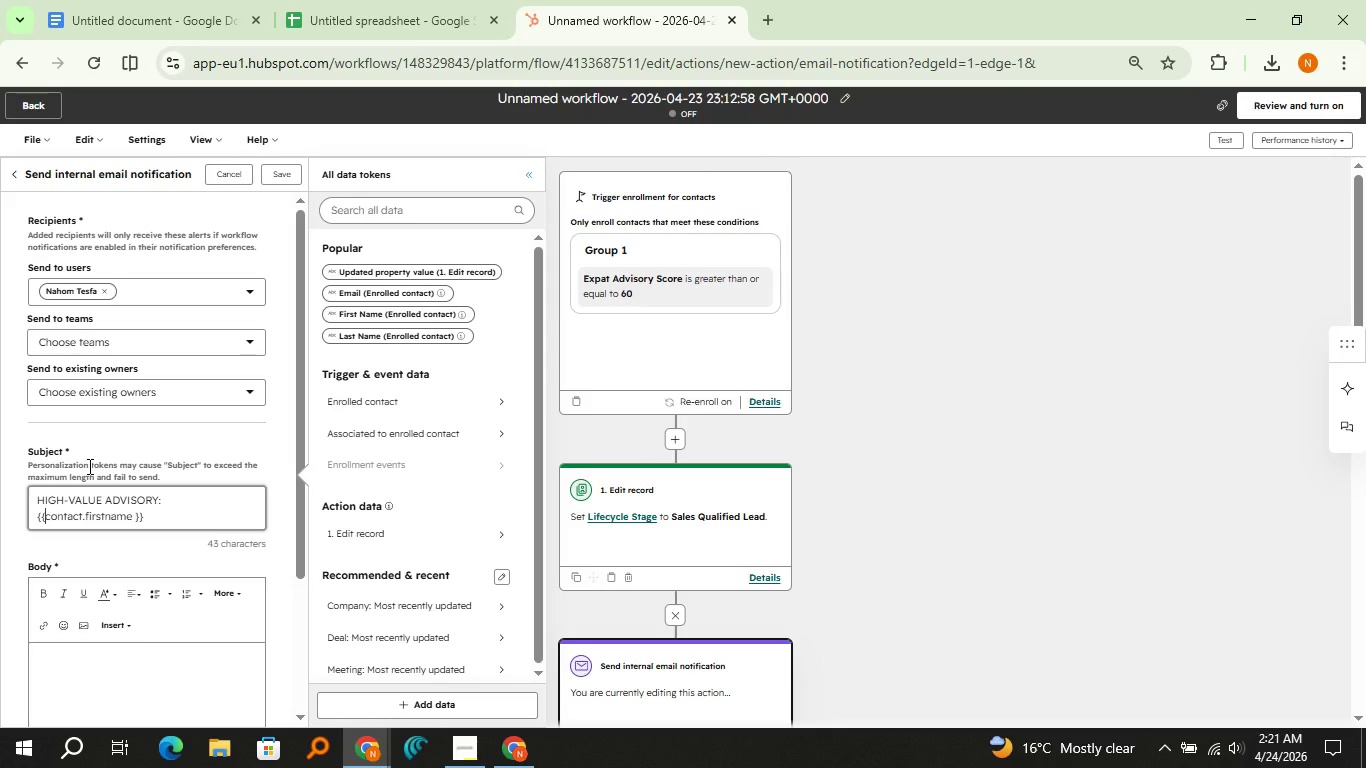 
key(Space)
 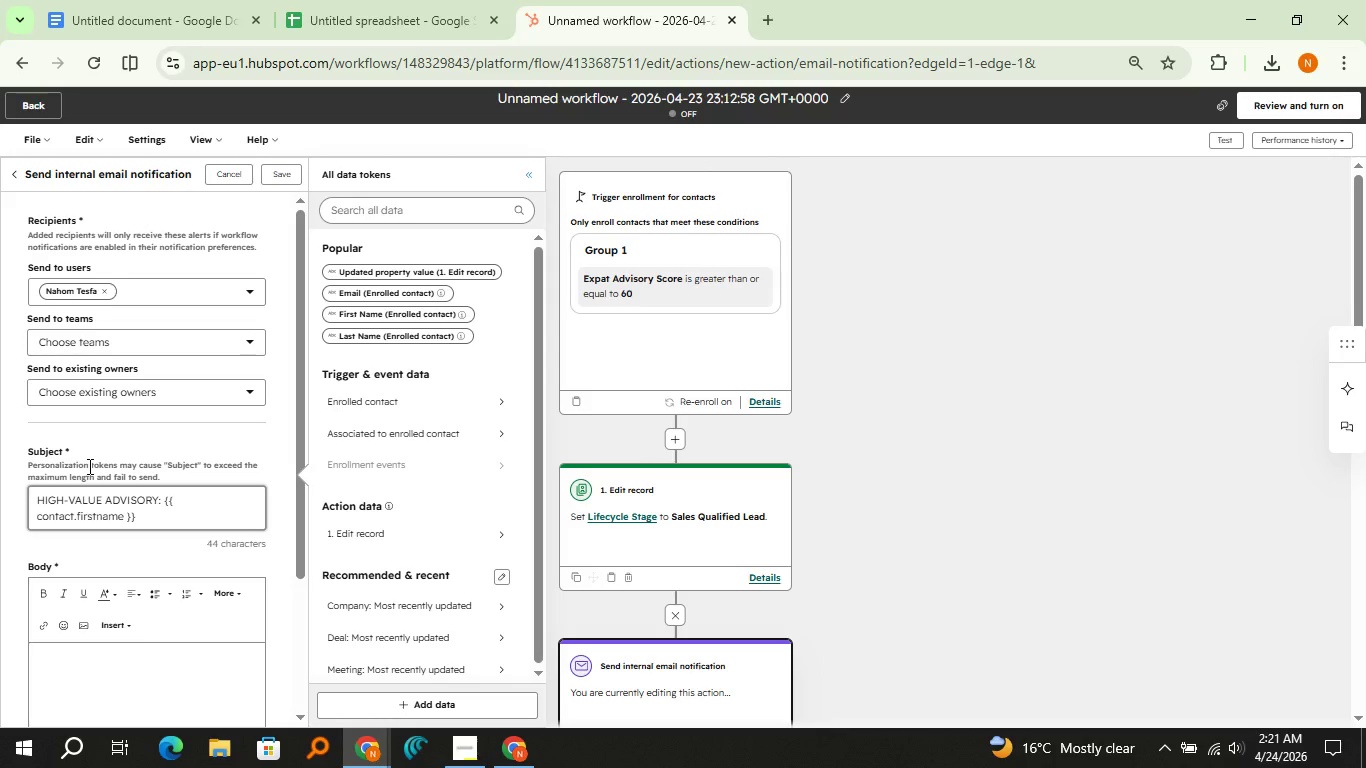 
hold_key(key=ArrowRight, duration=0.94)
 